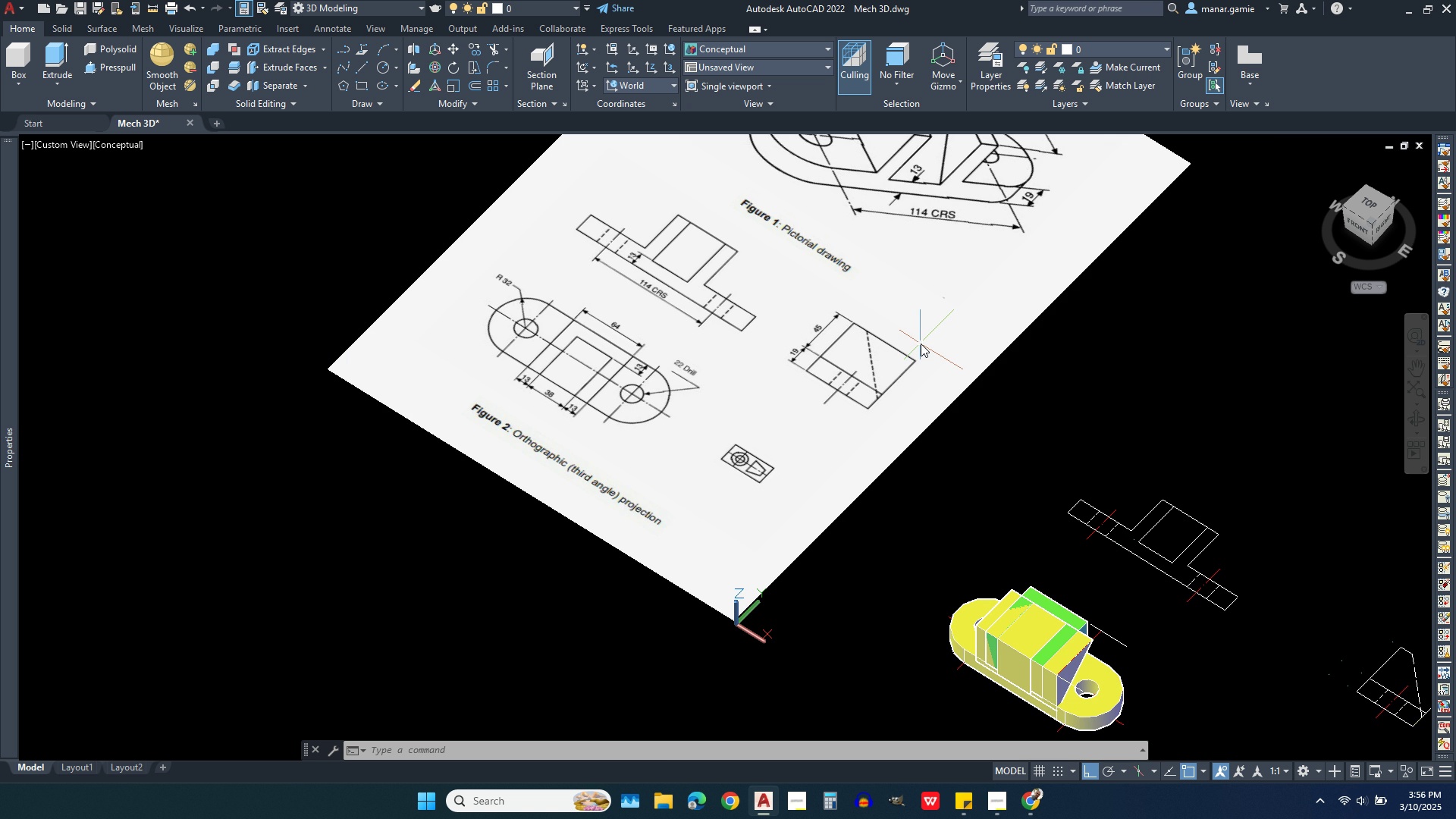 
scroll: coordinate [921, 344], scroll_direction: down, amount: 1.0
 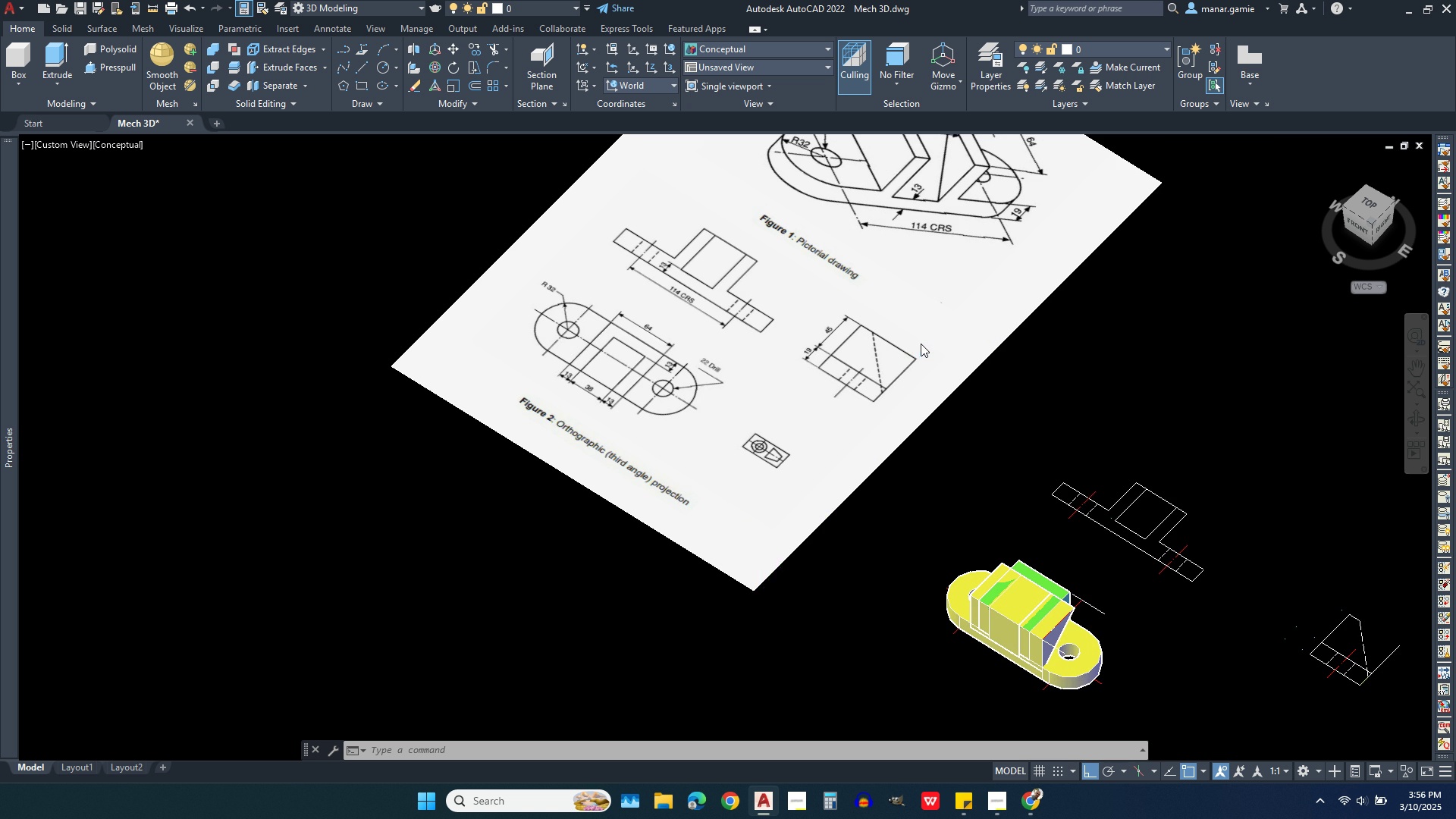 
scroll: coordinate [921, 344], scroll_direction: up, amount: 1.0
 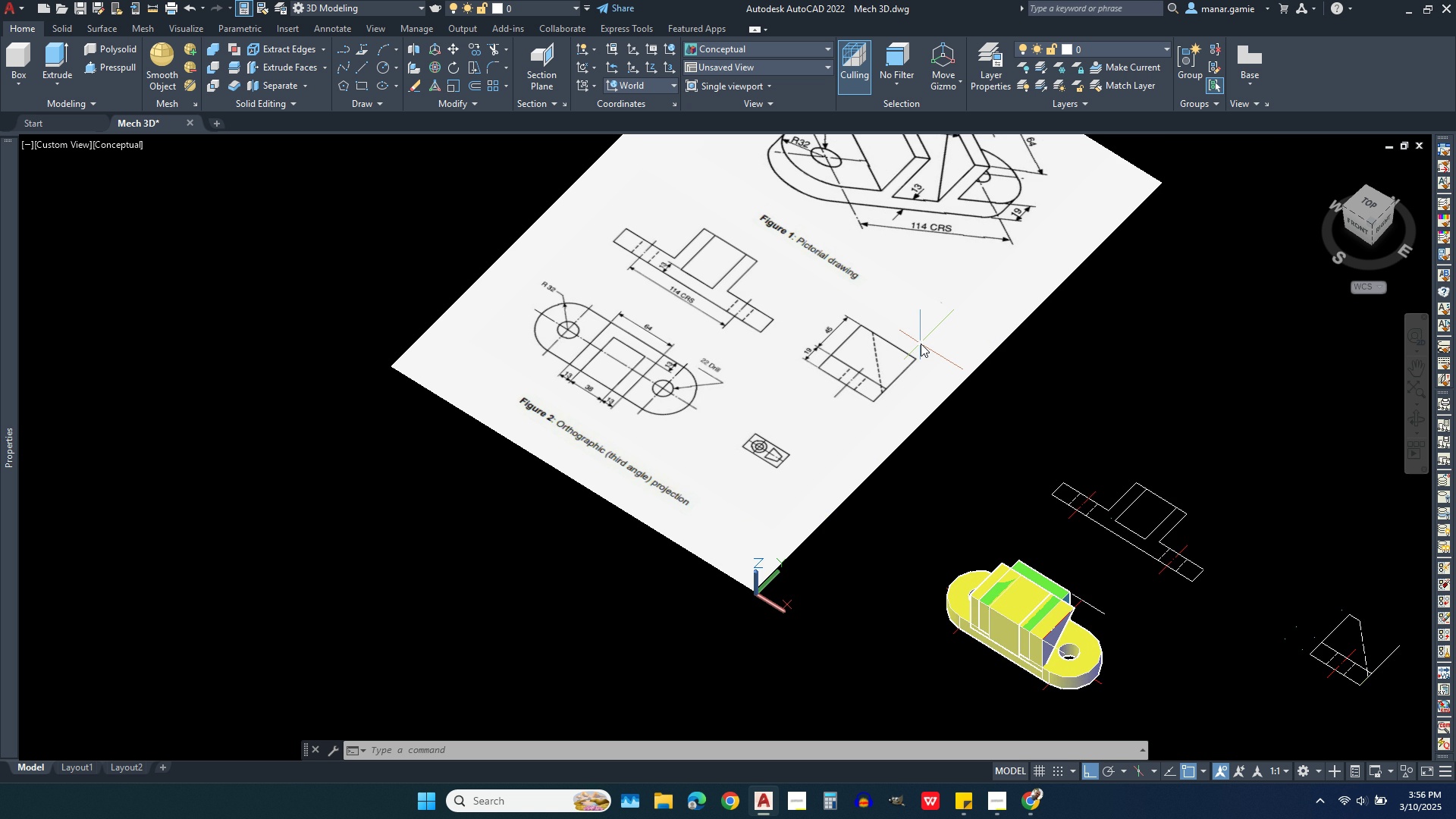 
scroll: coordinate [921, 344], scroll_direction: down, amount: 1.0
 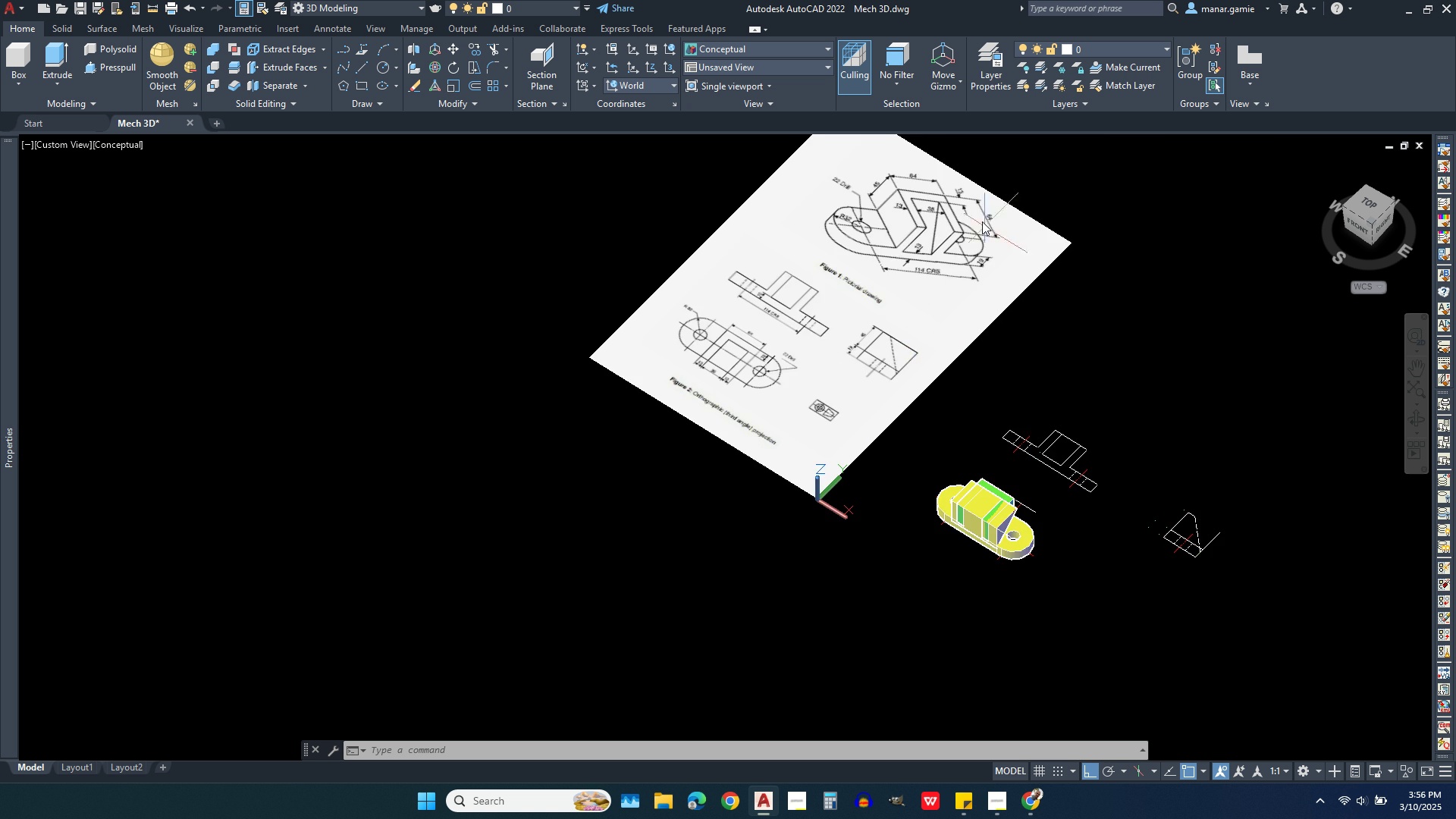 
scroll: coordinate [974, 209], scroll_direction: up, amount: 1.0
 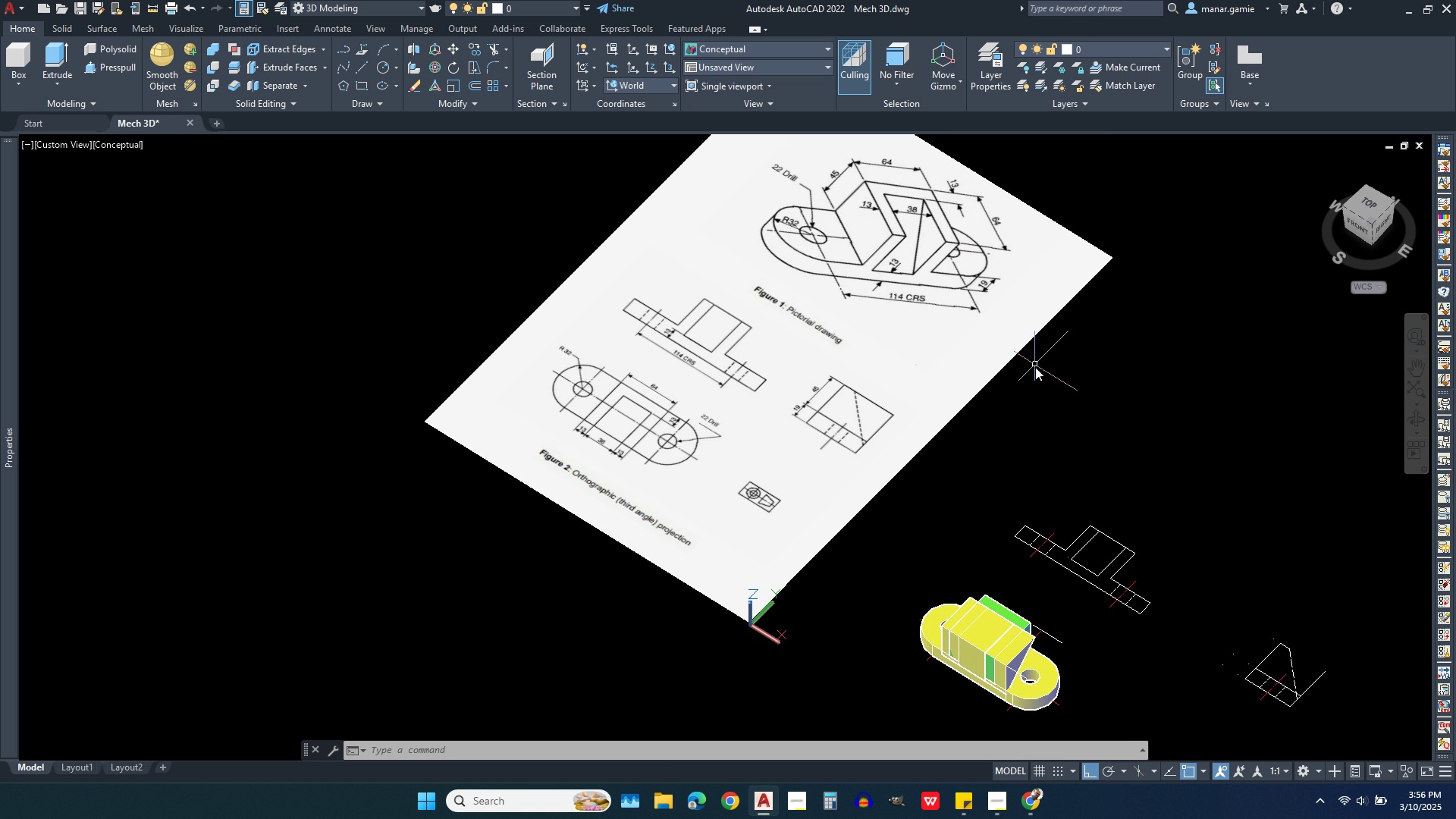 
wait(10.88)
 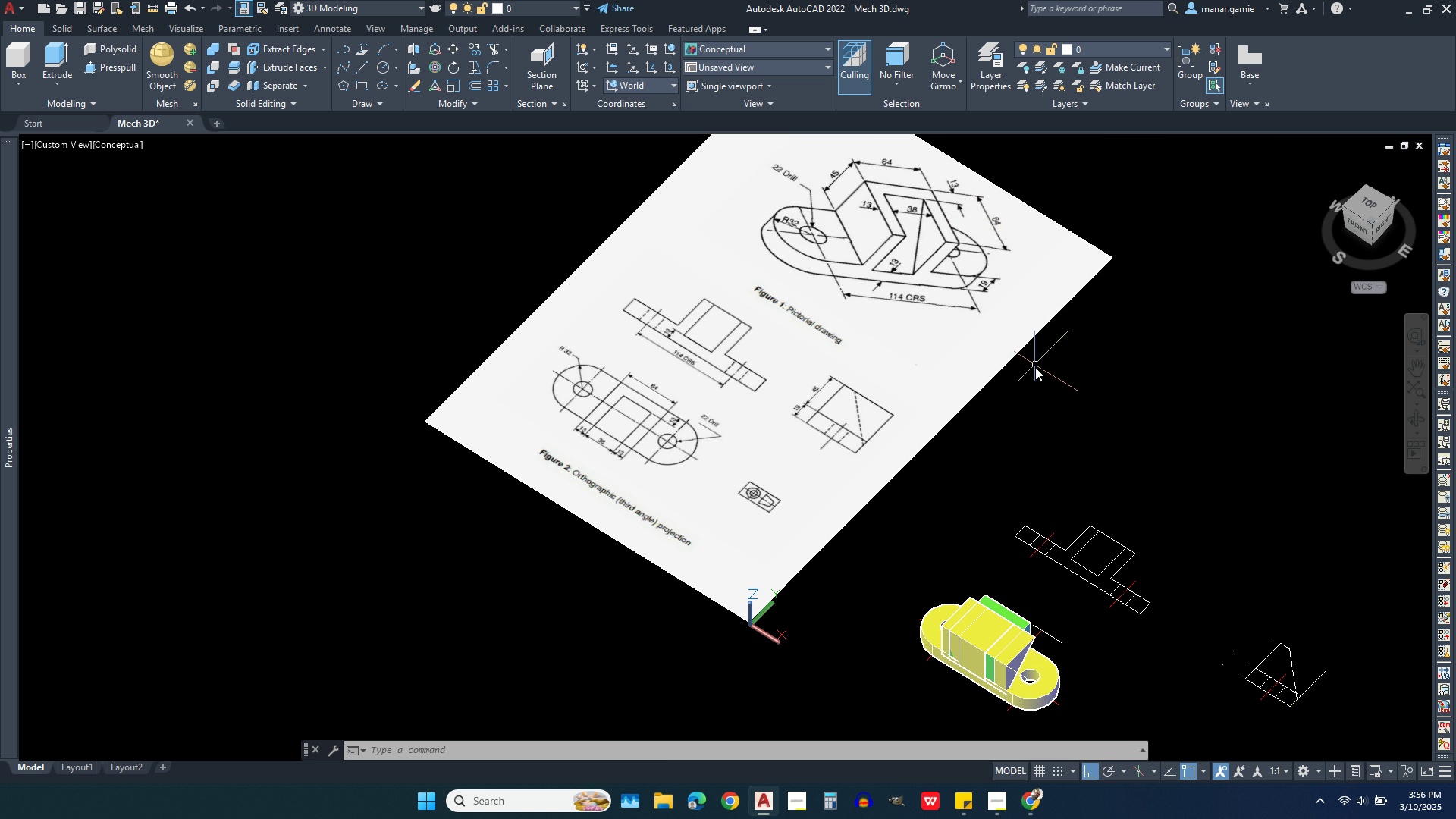 
scroll: coordinate [927, 692], scroll_direction: up, amount: 3.0
 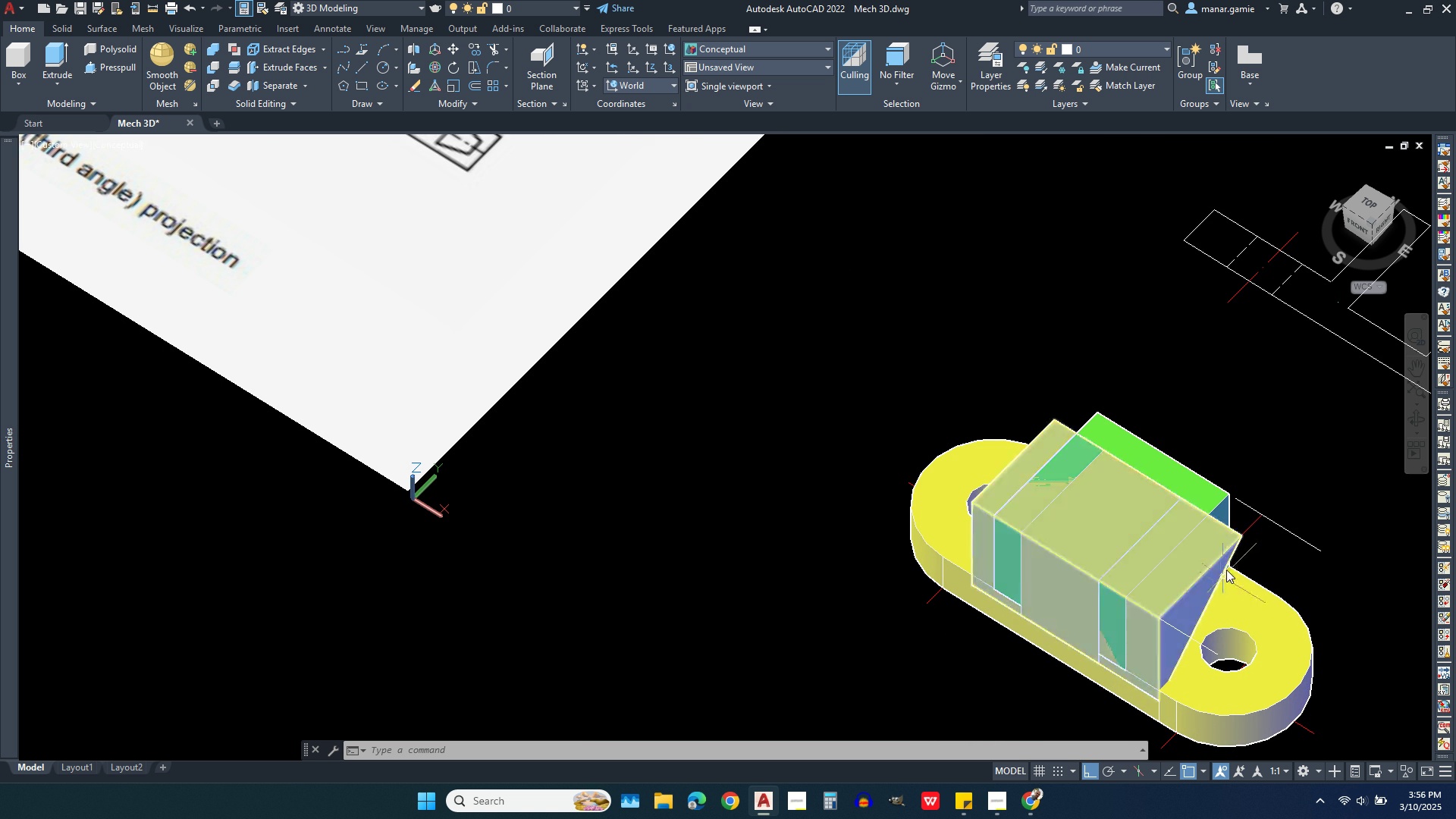 
wait(6.46)
 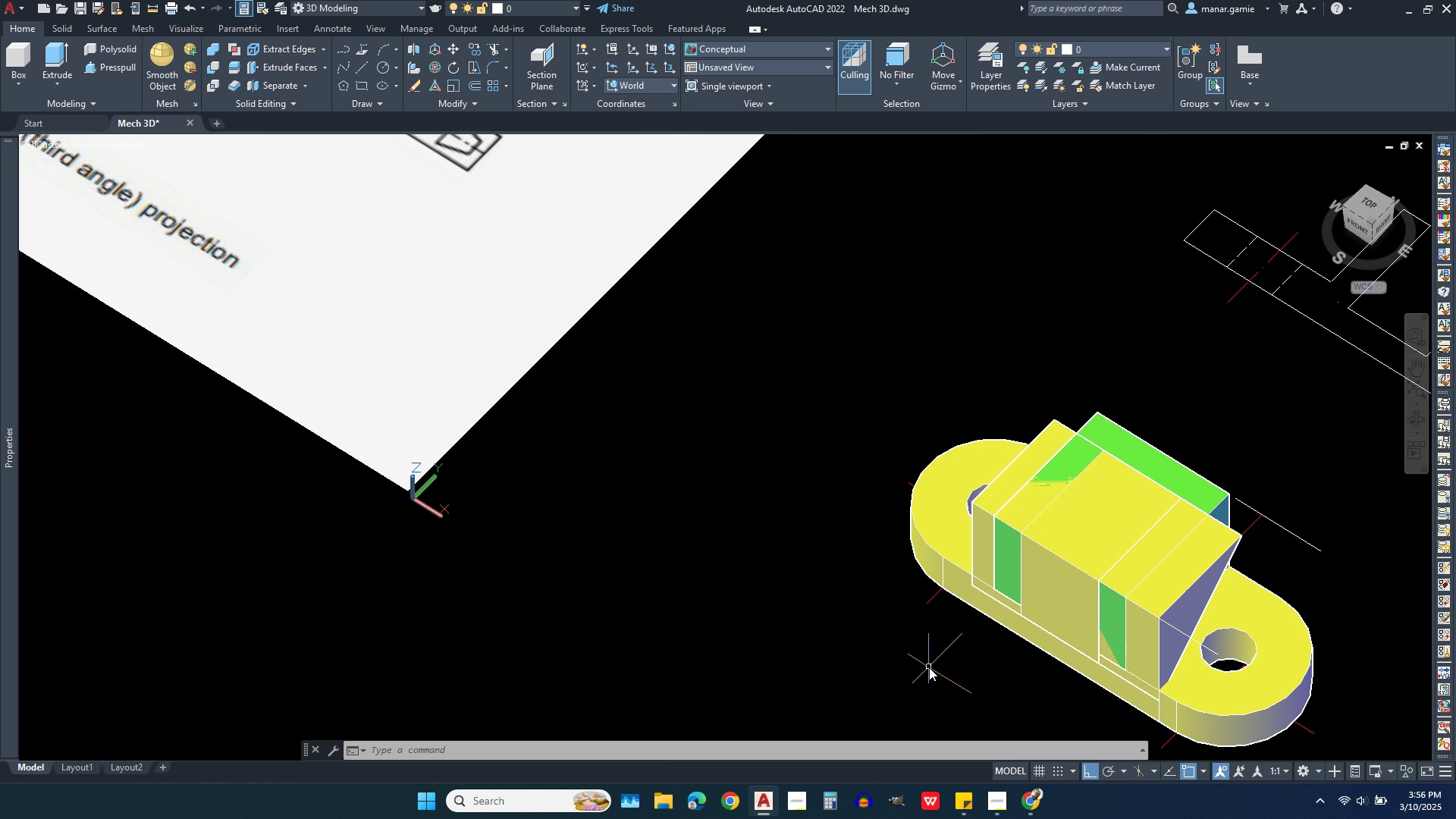 
left_click([1218, 553])
 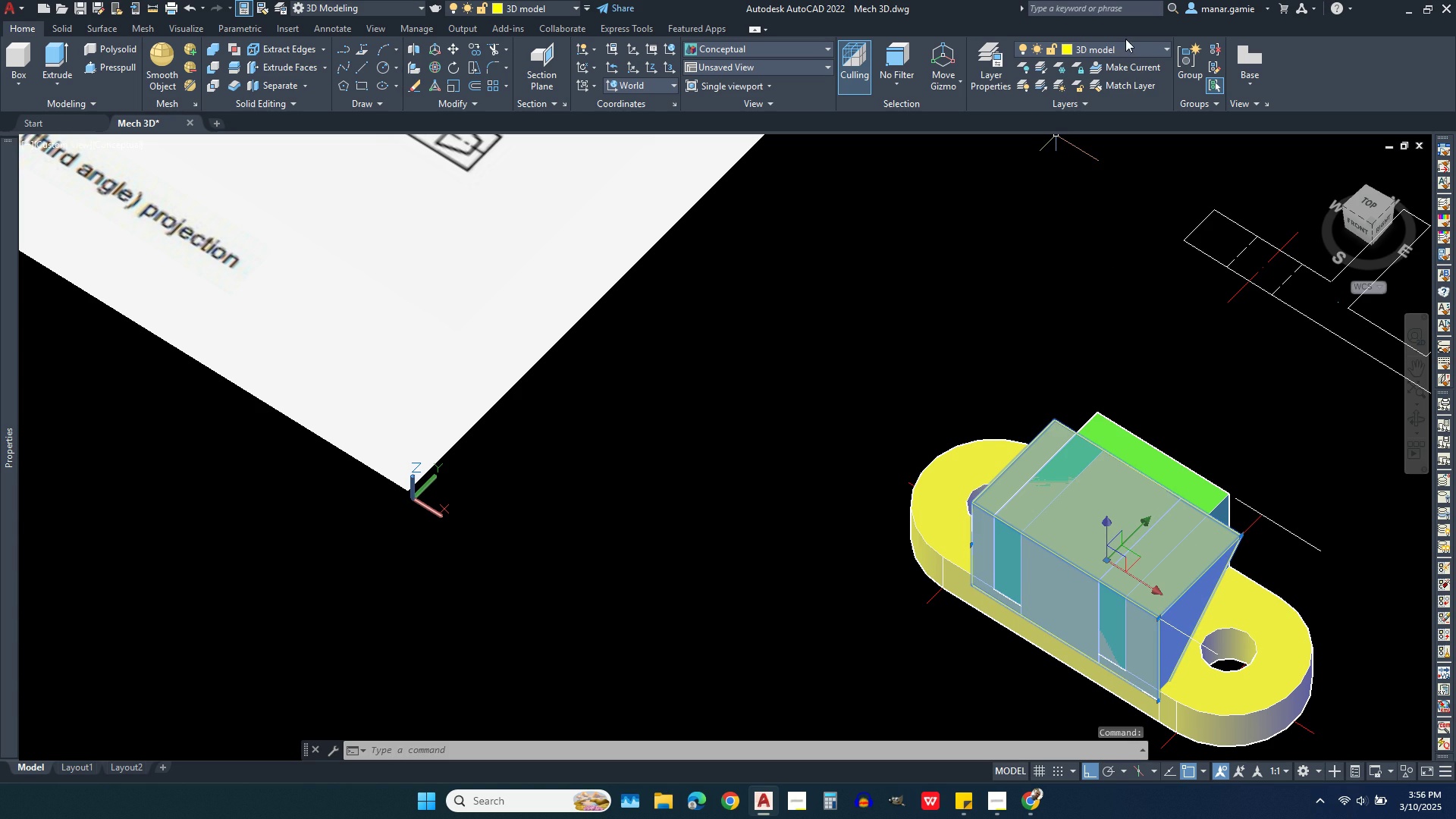 
left_click([1152, 46])
 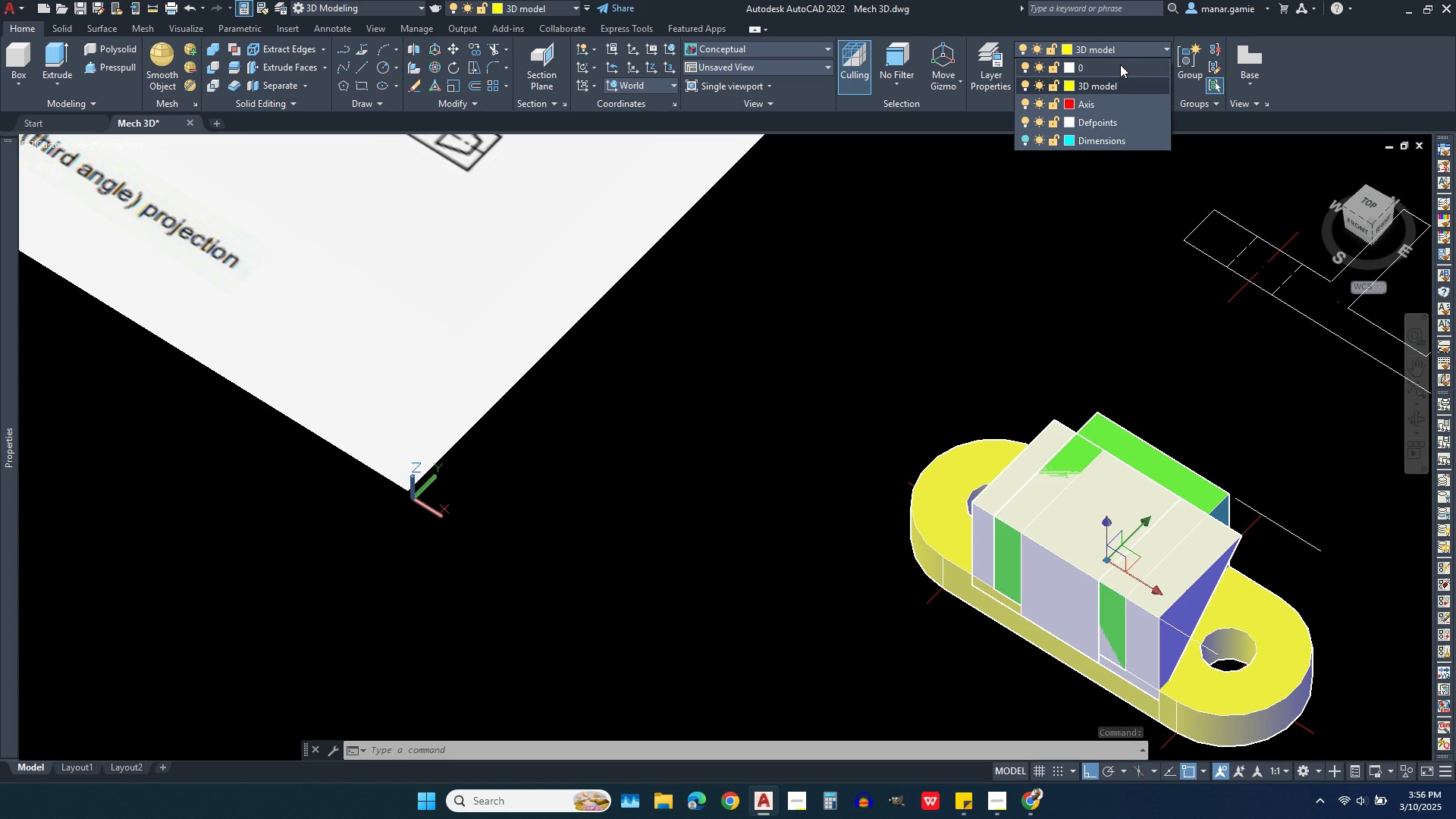 
left_click([1120, 64])
 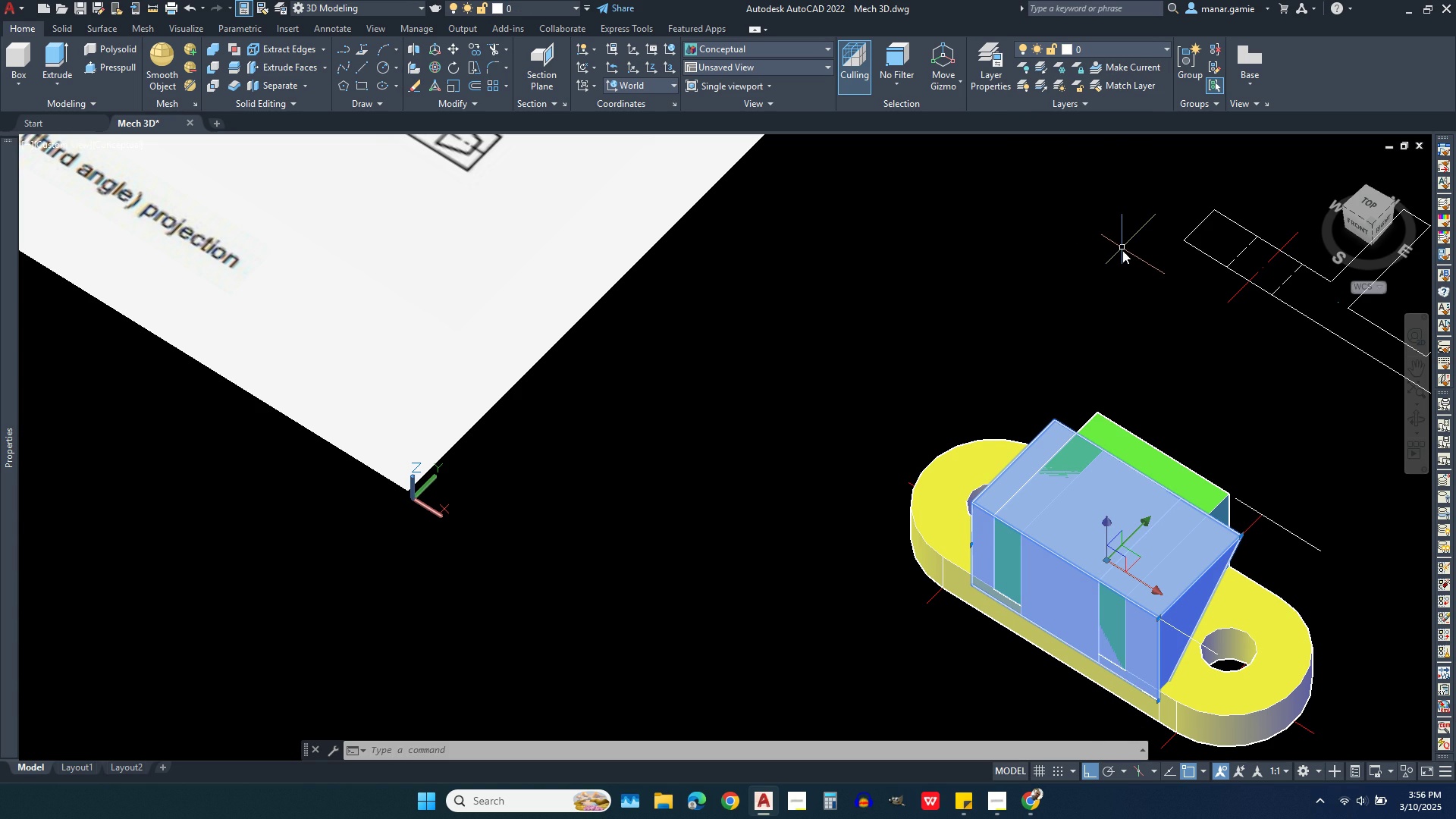 
key(Escape)
 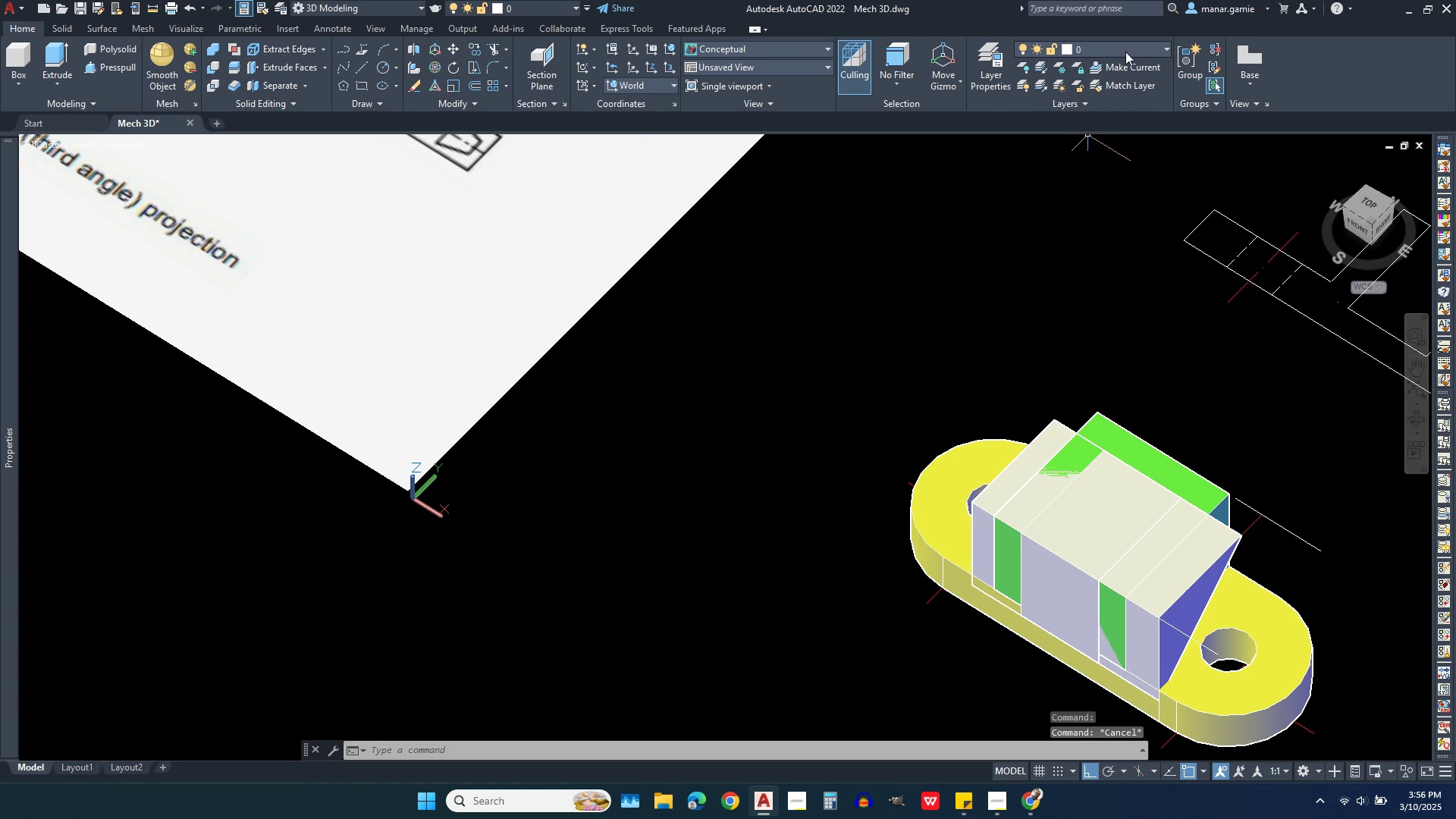 
left_click([1125, 52])
 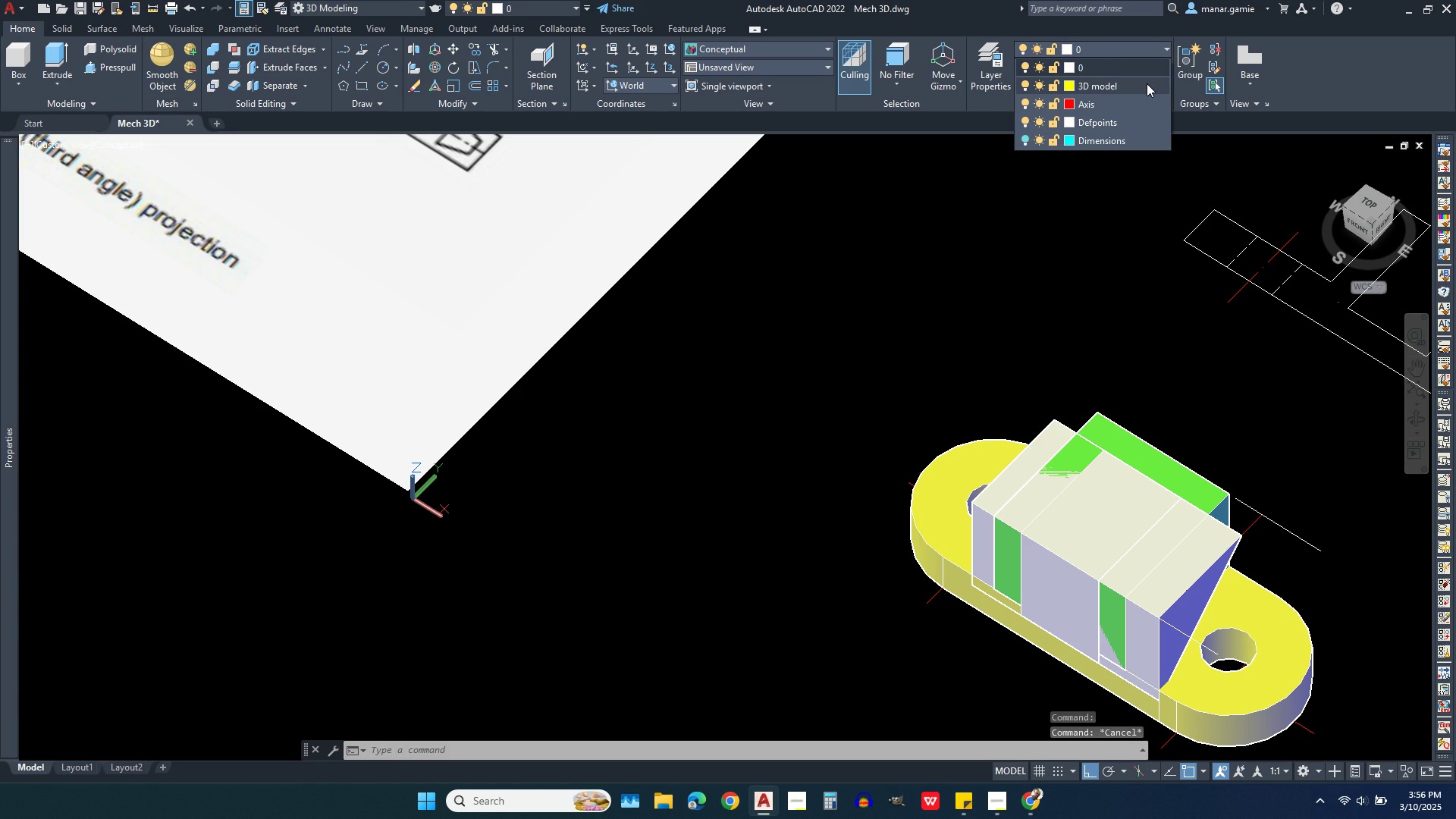 
left_click([1147, 83])
 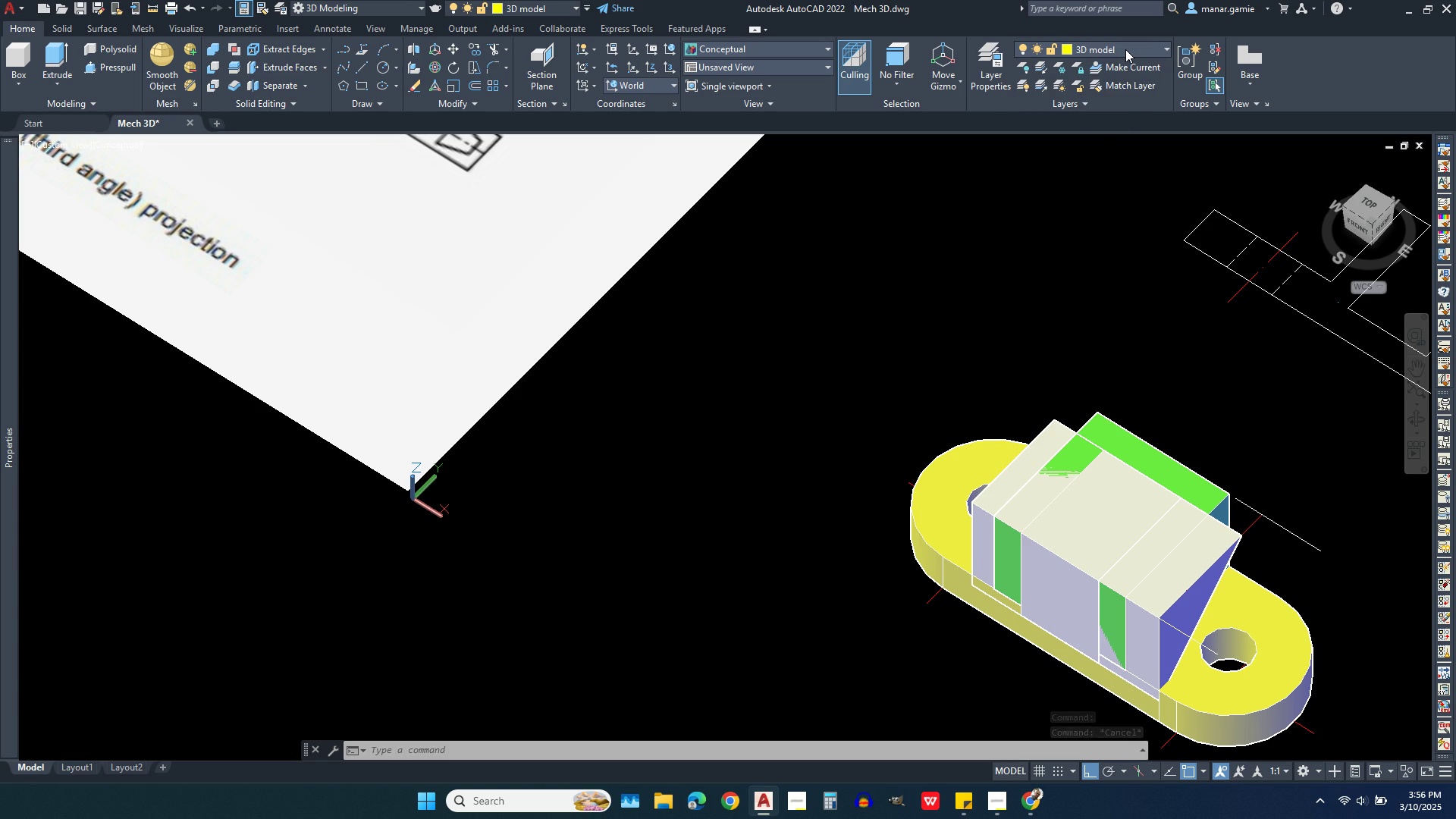 
left_click([1125, 49])
 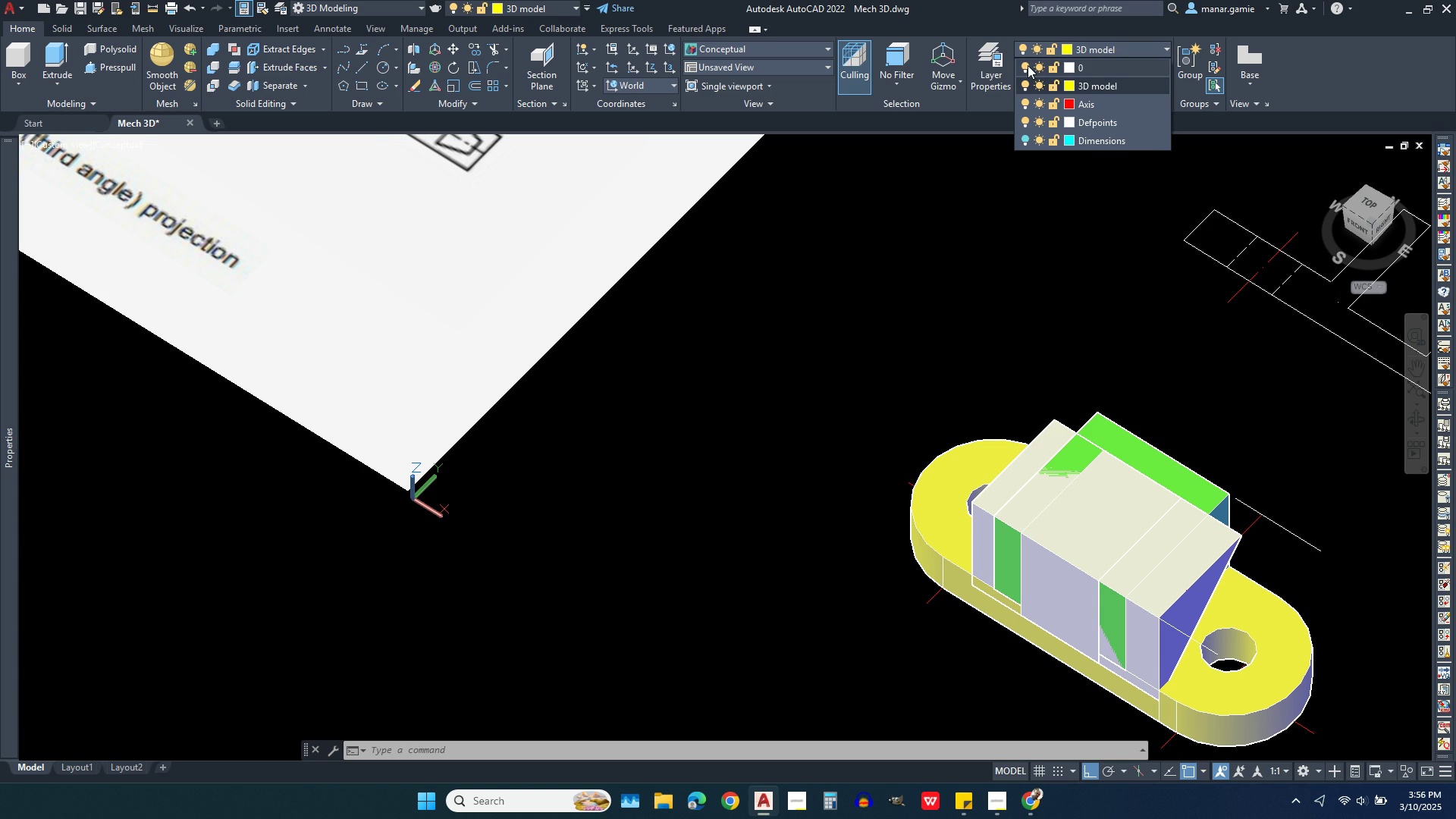 
left_click([1028, 65])
 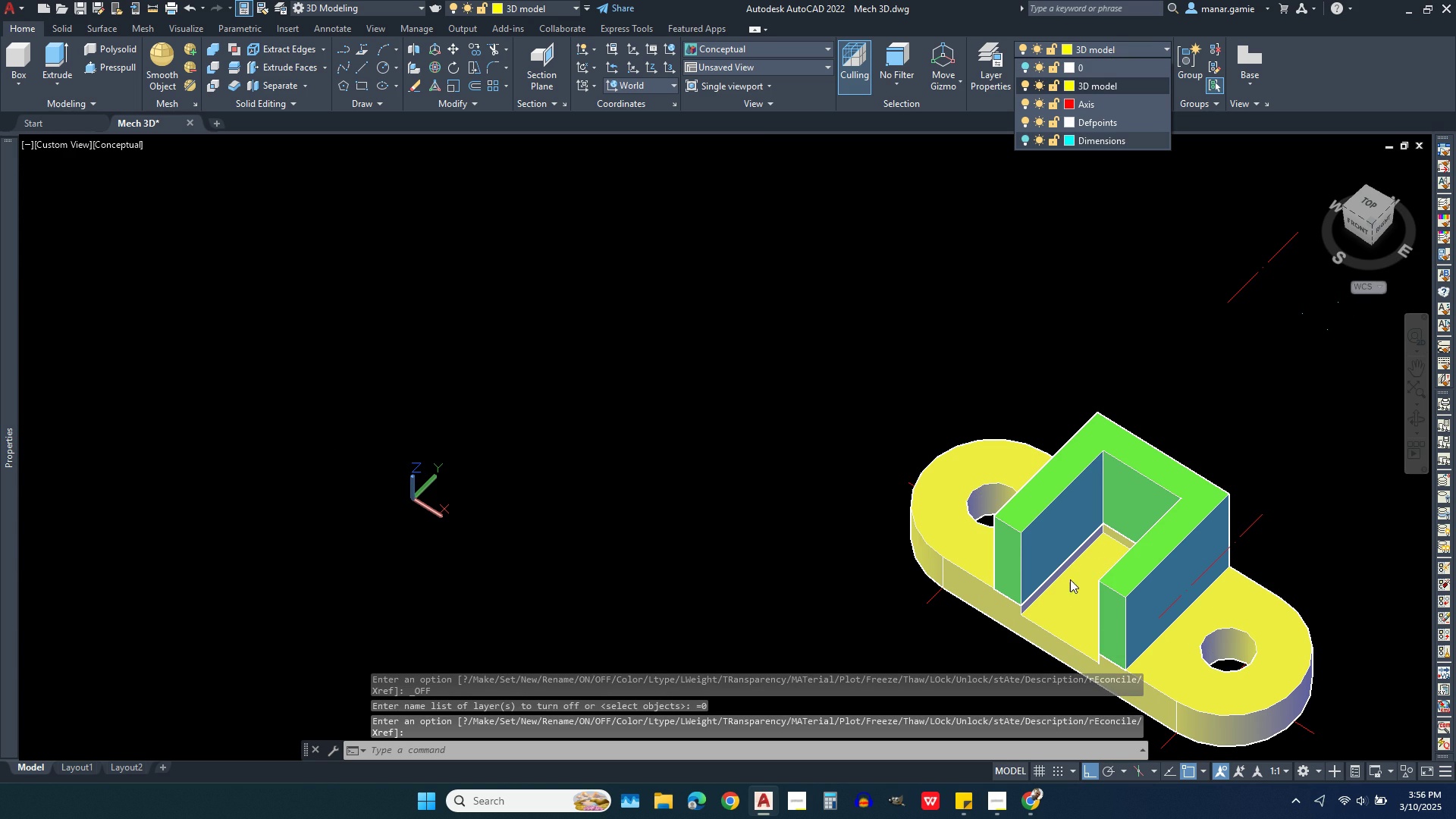 
scroll: coordinate [1038, 620], scroll_direction: up, amount: 1.0
 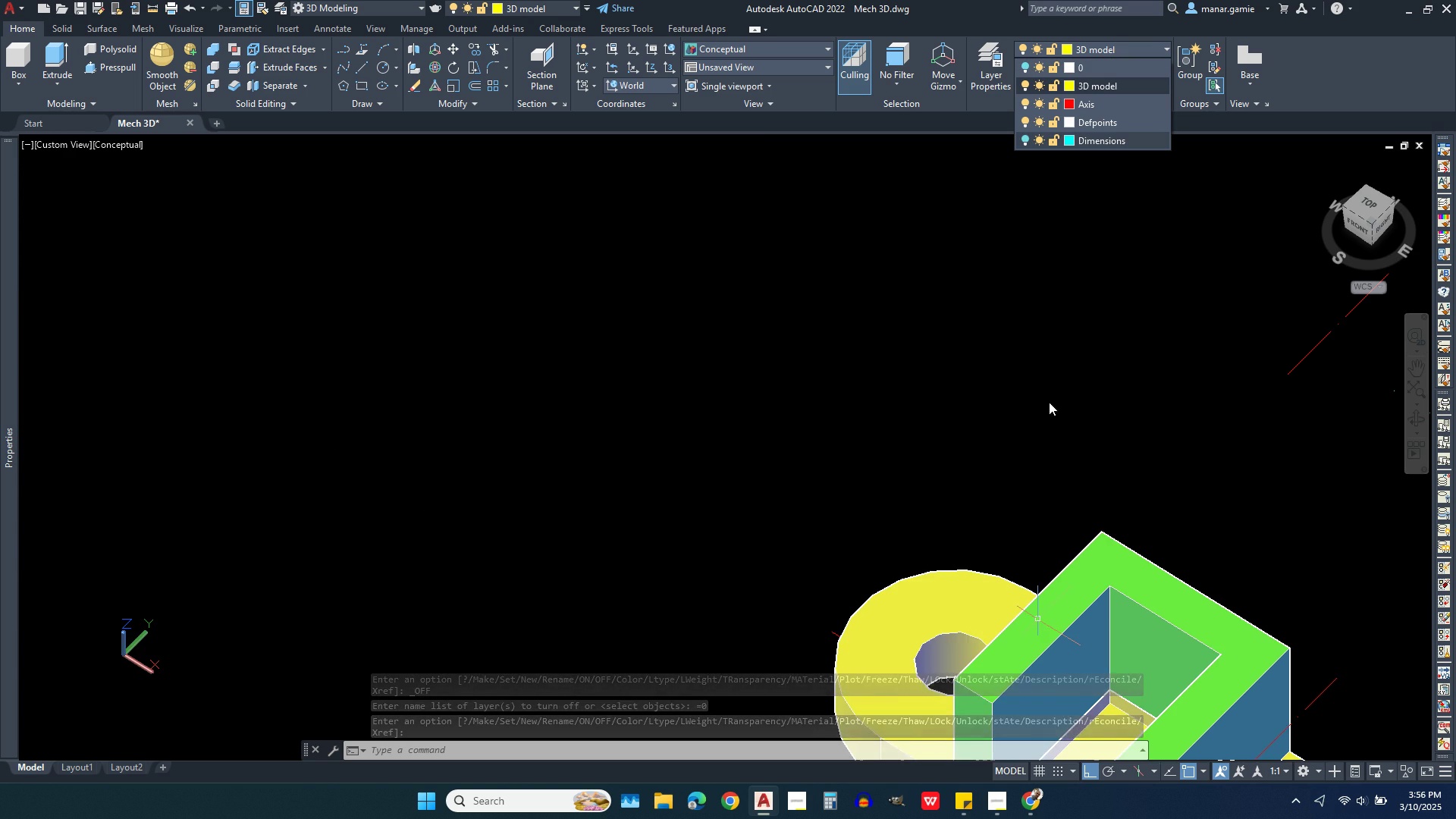 
scroll: coordinate [1028, 335], scroll_direction: down, amount: 3.0
 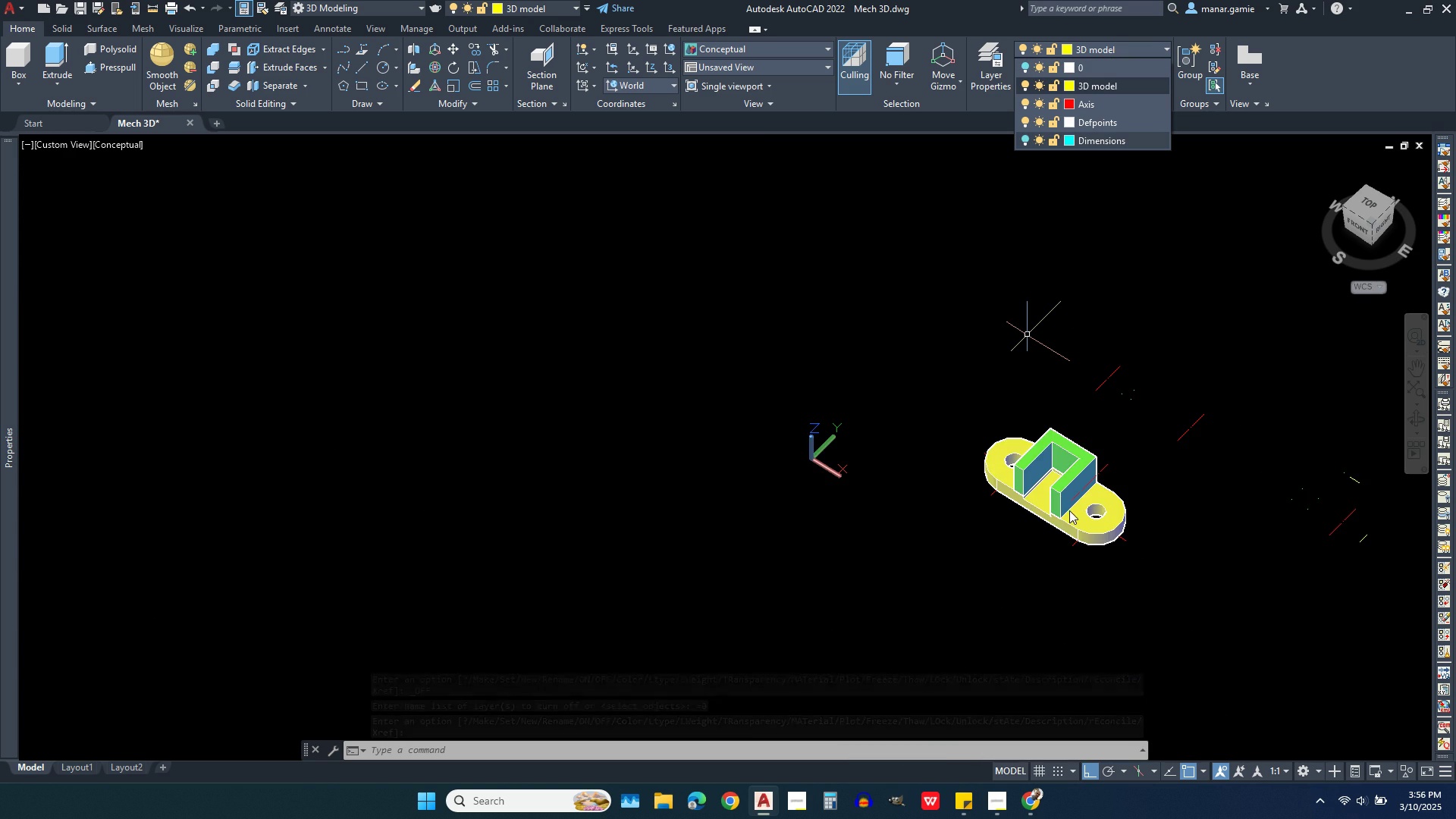 
scroll: coordinate [1078, 604], scroll_direction: up, amount: 4.0
 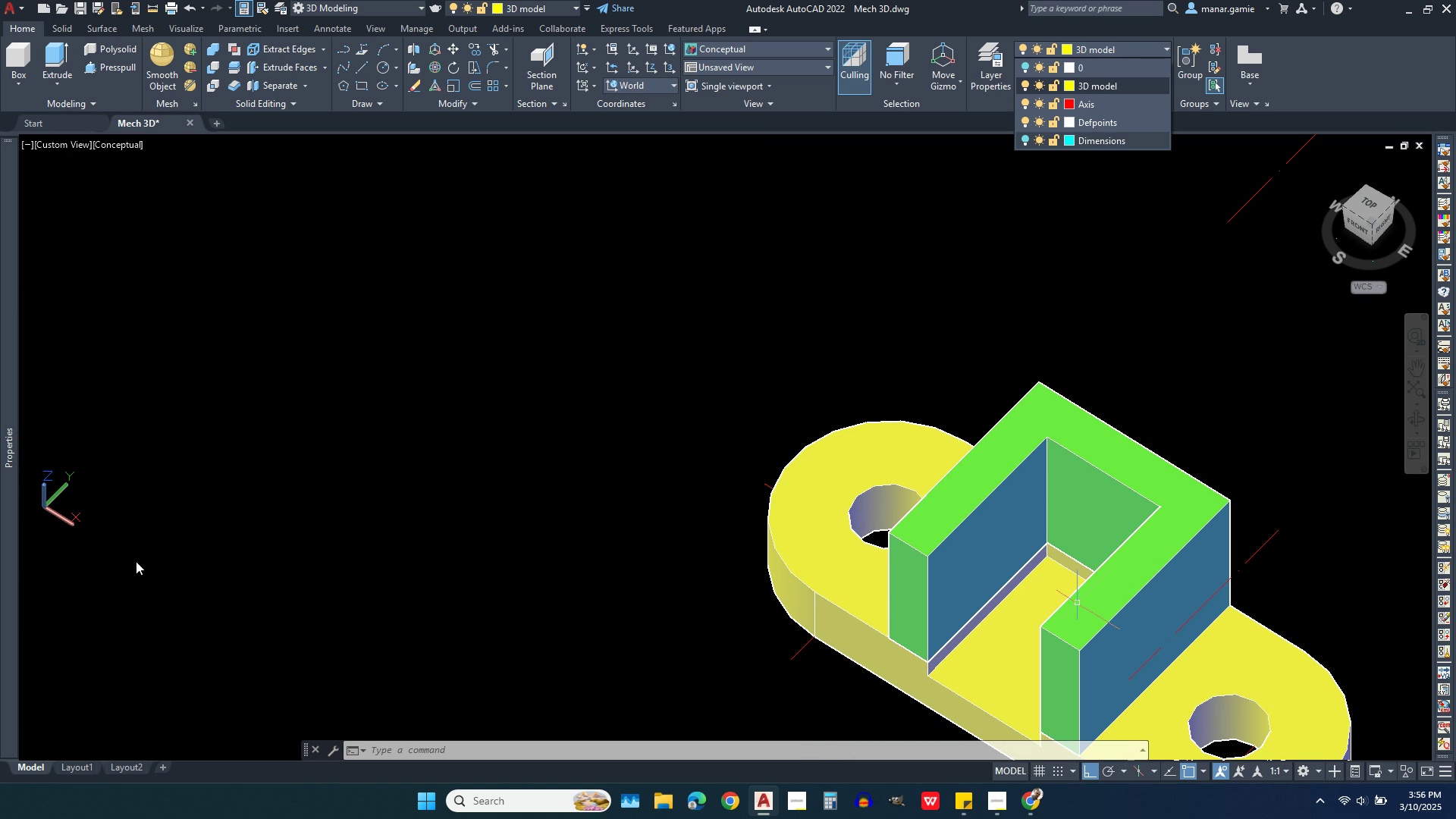 
wait(10.01)
 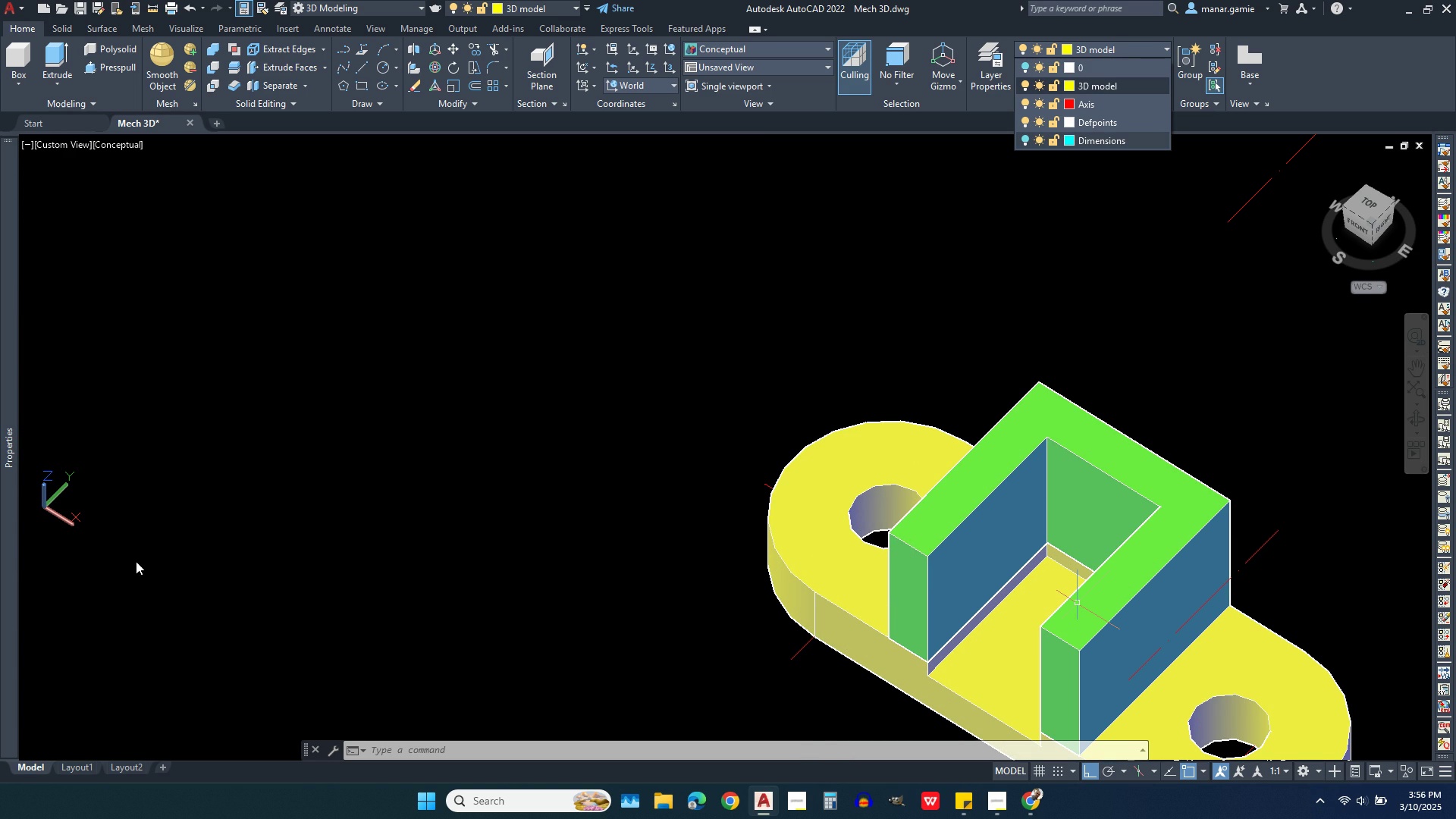 
left_click([353, 83])
 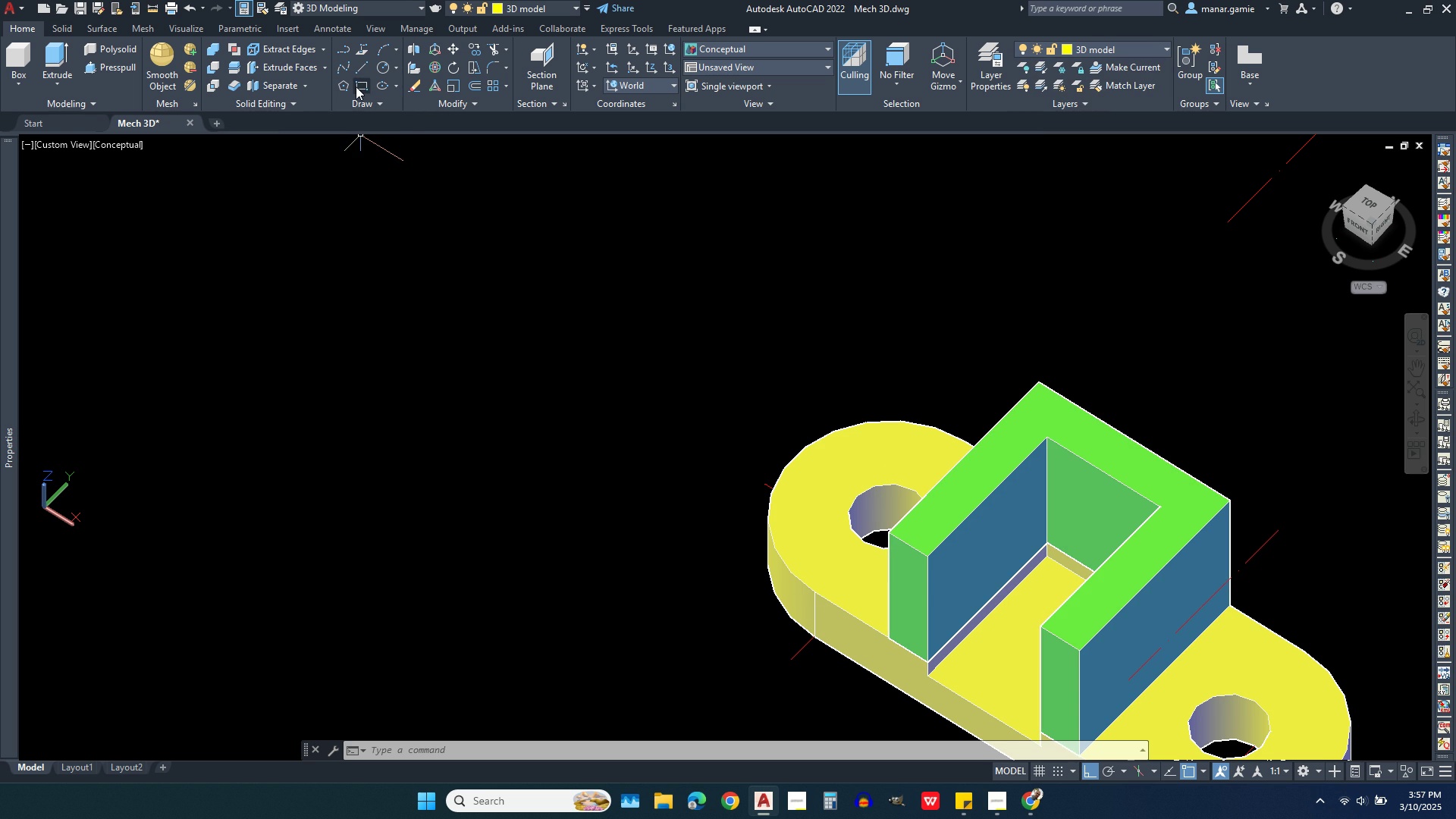 
wait(5.92)
 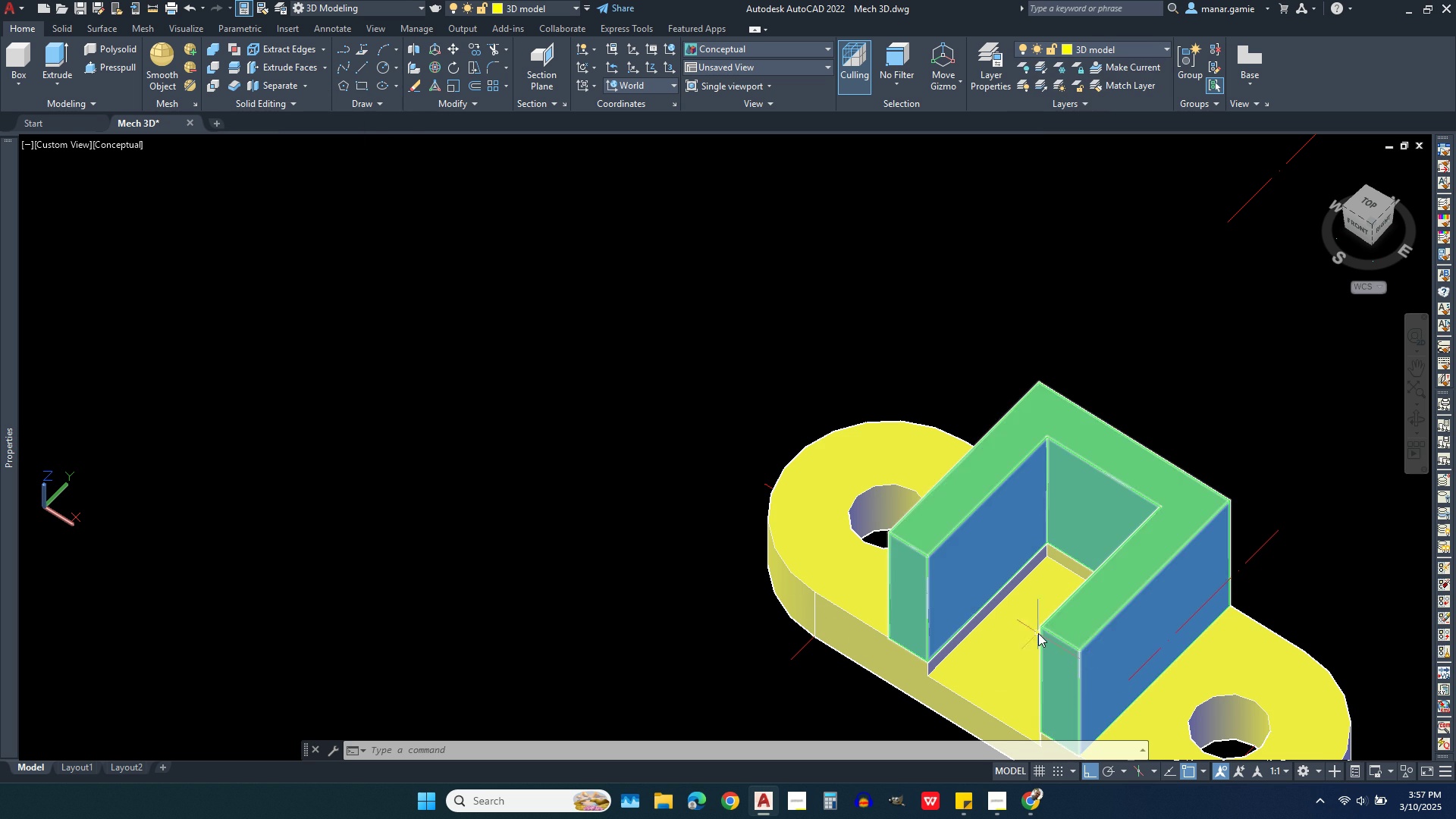 
left_click([361, 86])
 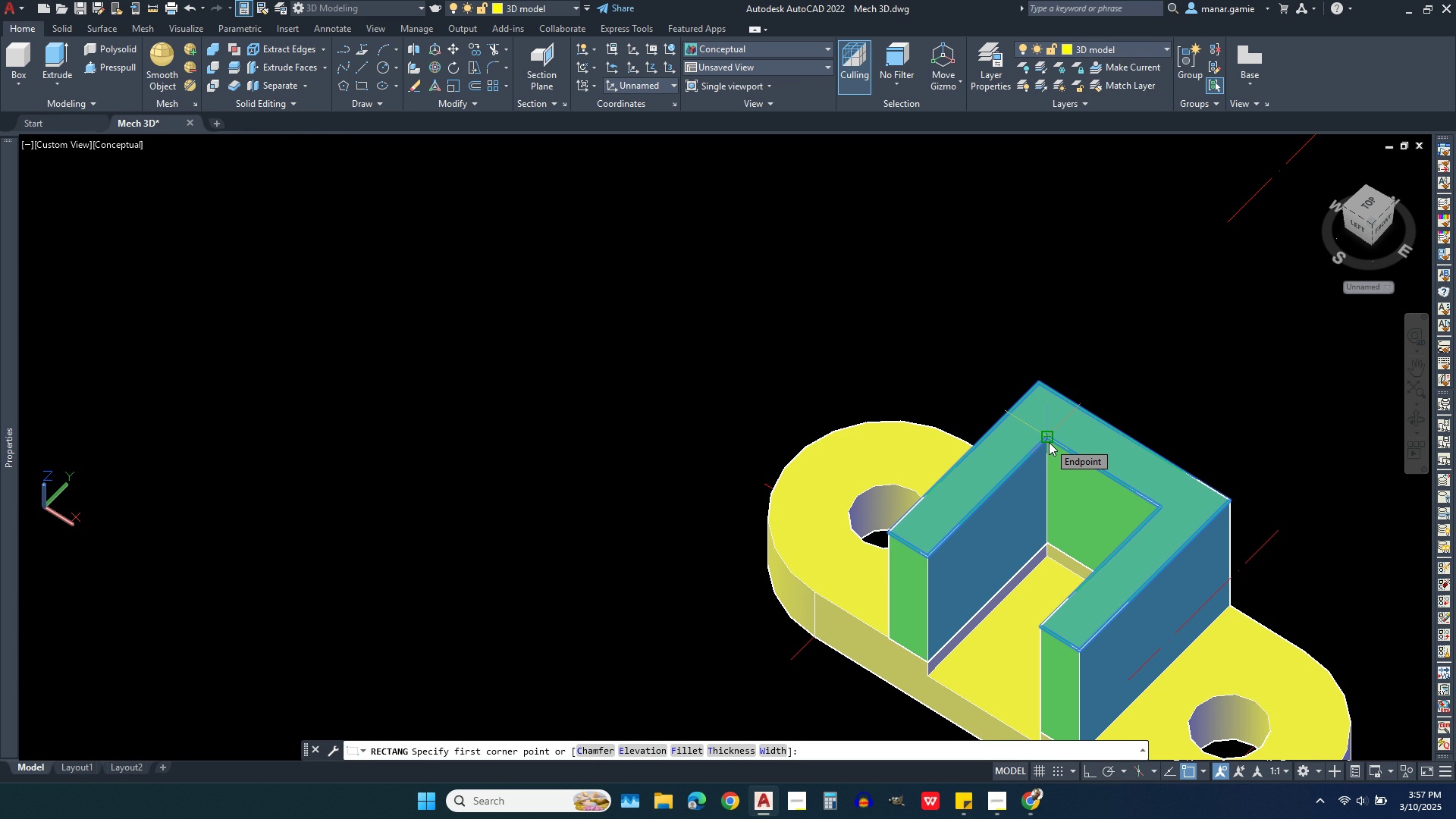 
wait(13.6)
 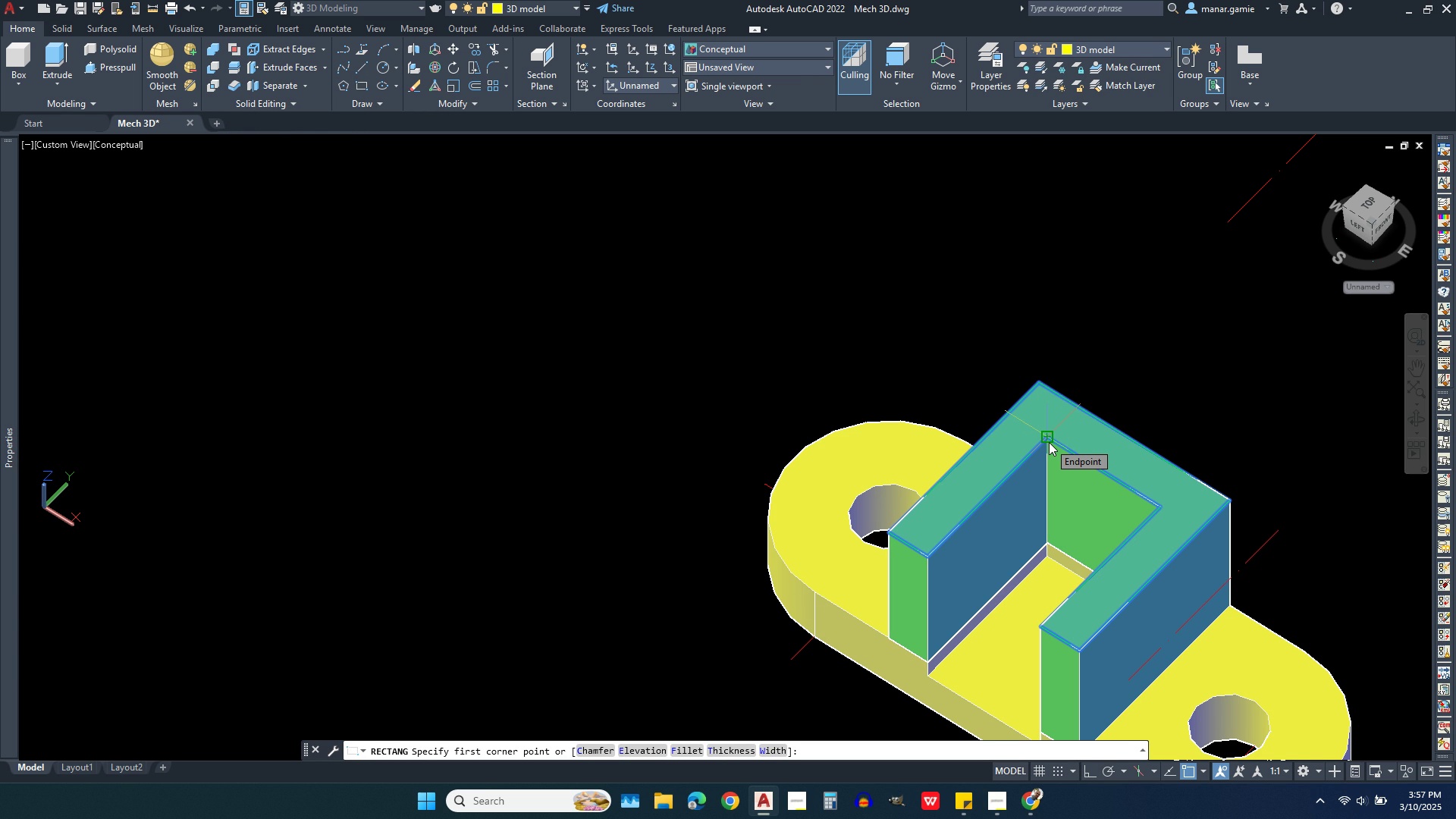 
scroll: coordinate [1040, 349], scroll_direction: down, amount: 1.0
 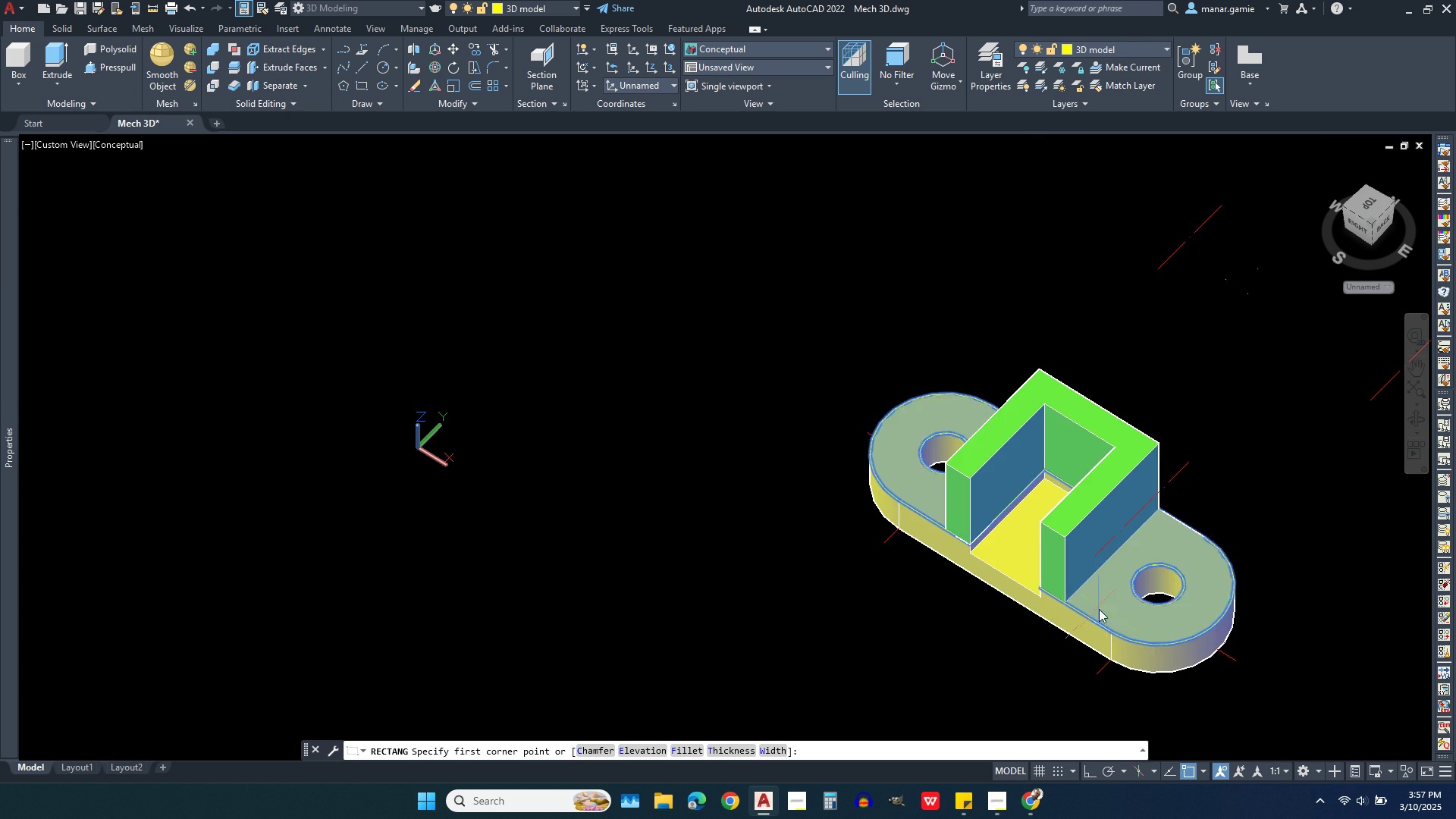 
scroll: coordinate [1072, 604], scroll_direction: up, amount: 4.0
 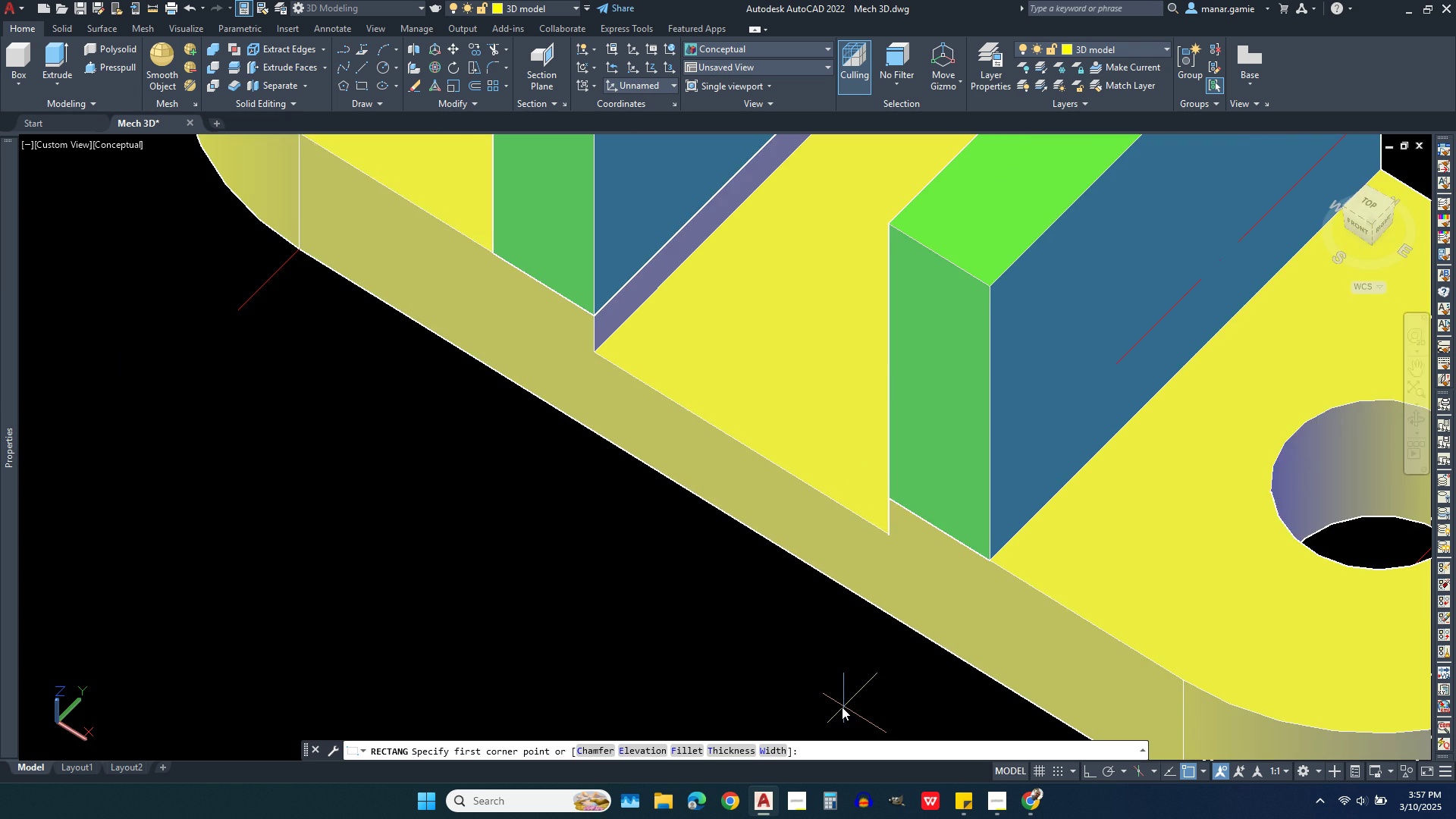 
scroll: coordinate [714, 657], scroll_direction: down, amount: 5.0
 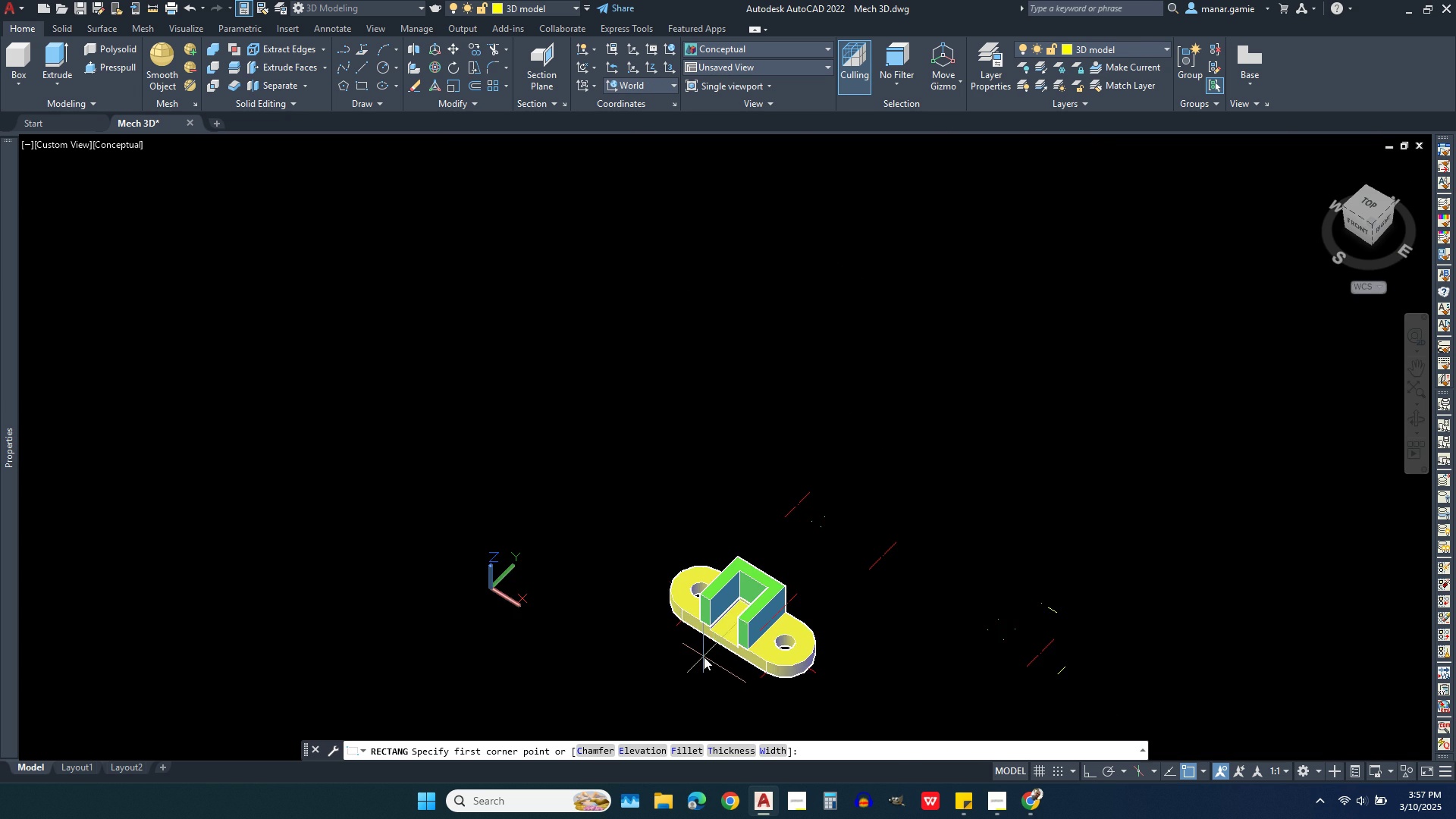 
scroll: coordinate [704, 657], scroll_direction: up, amount: 2.0
 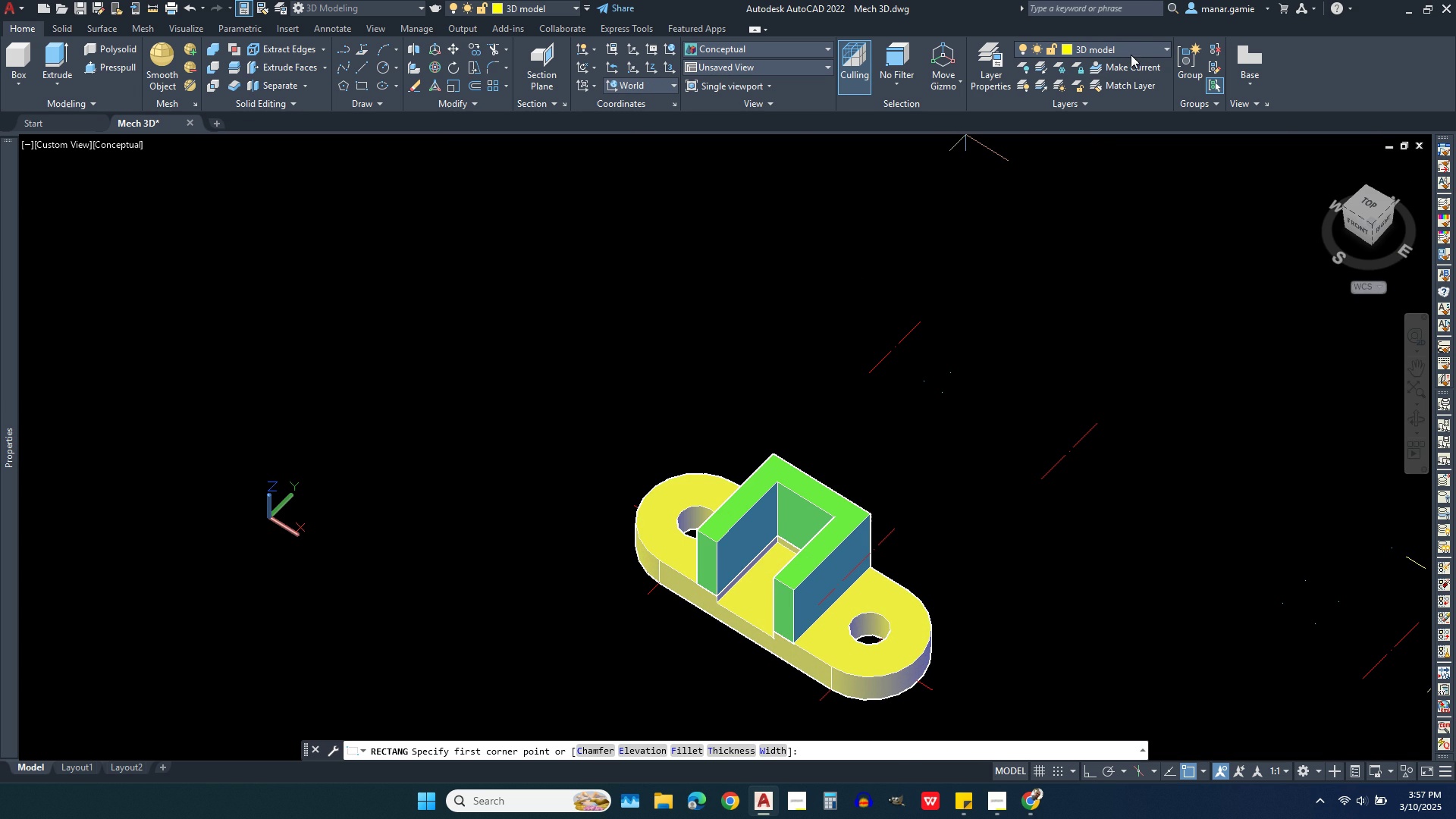 
left_click([1138, 44])
 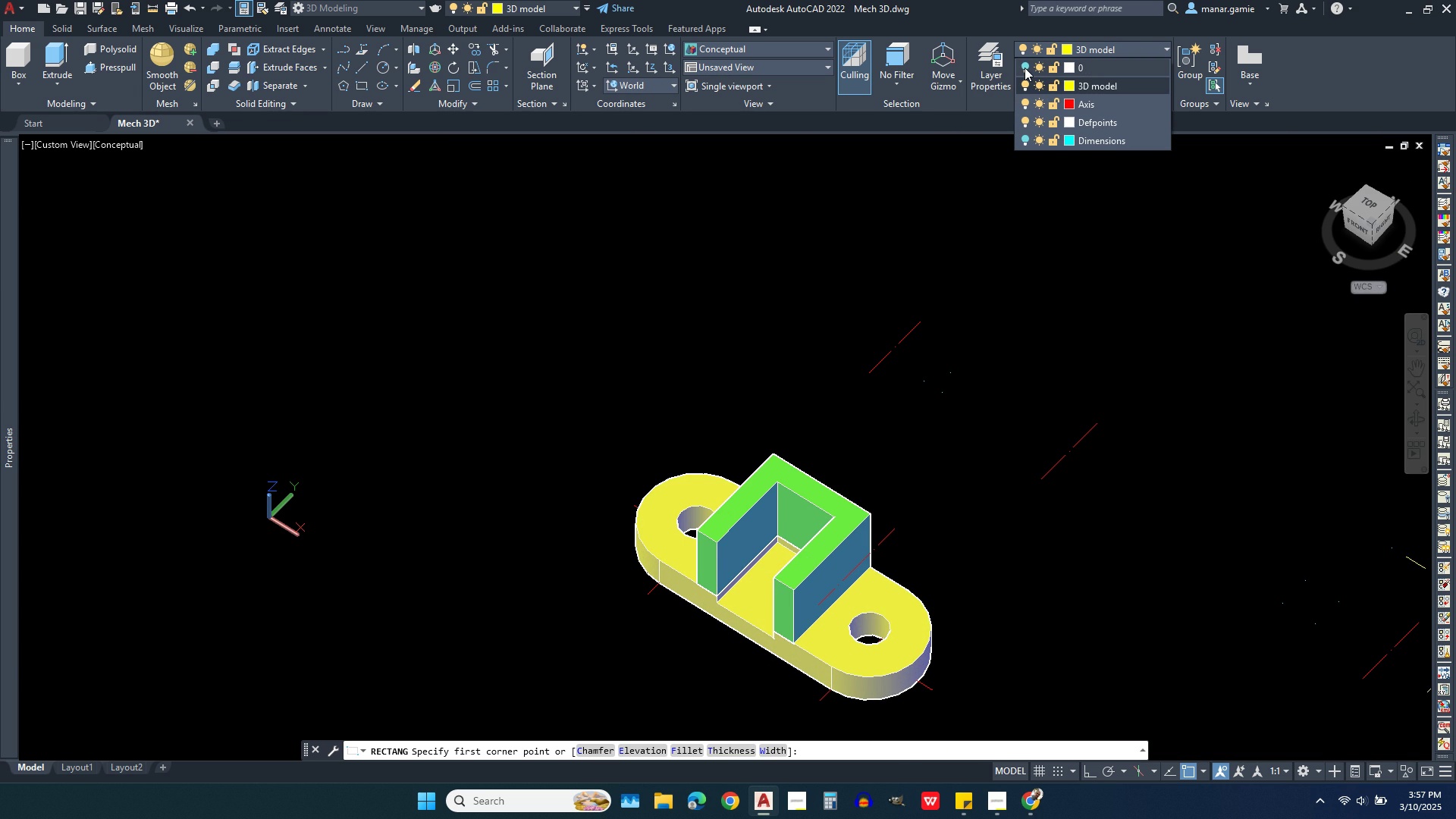 
left_click([1027, 65])
 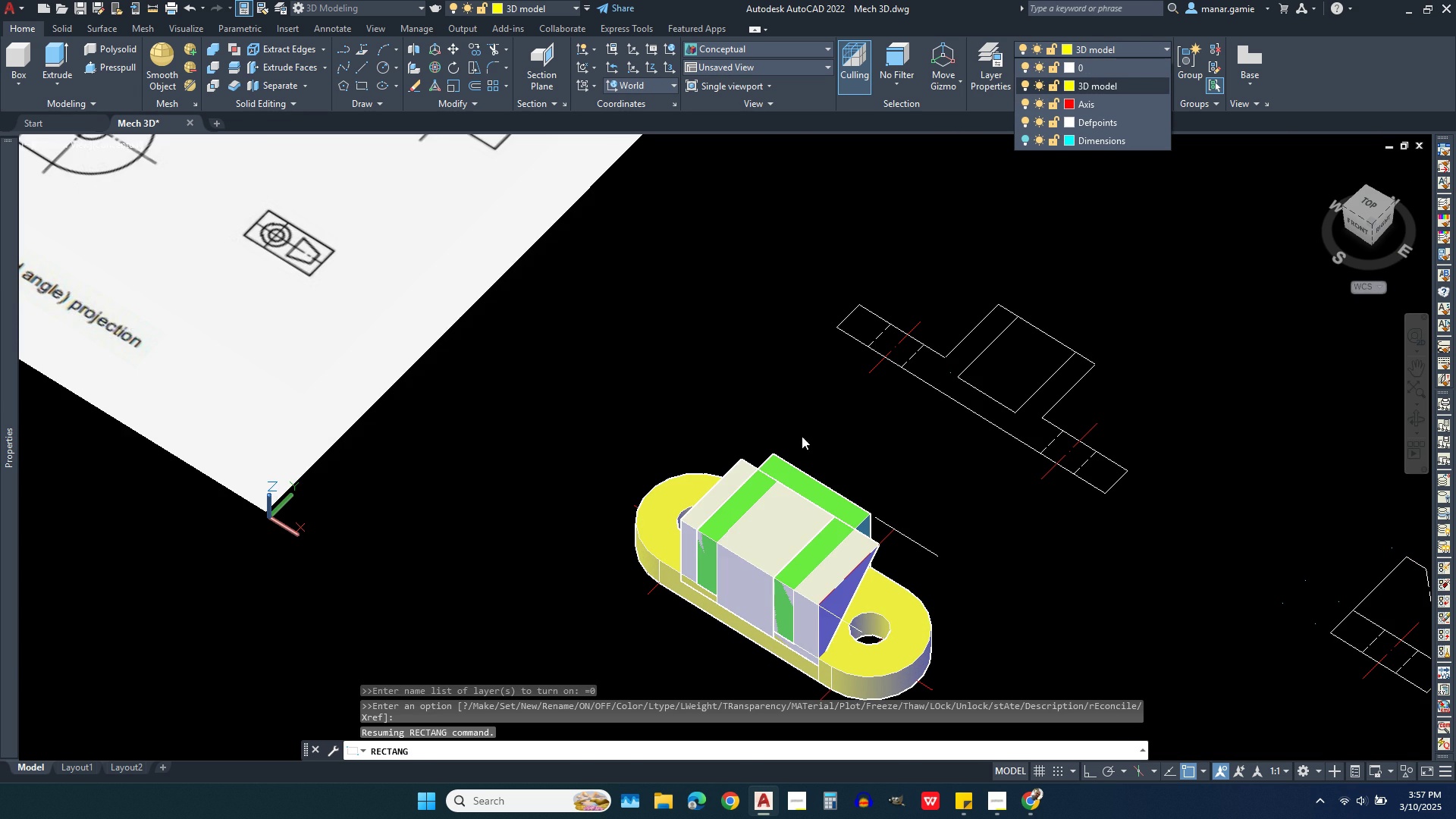 
scroll: coordinate [764, 455], scroll_direction: down, amount: 2.0
 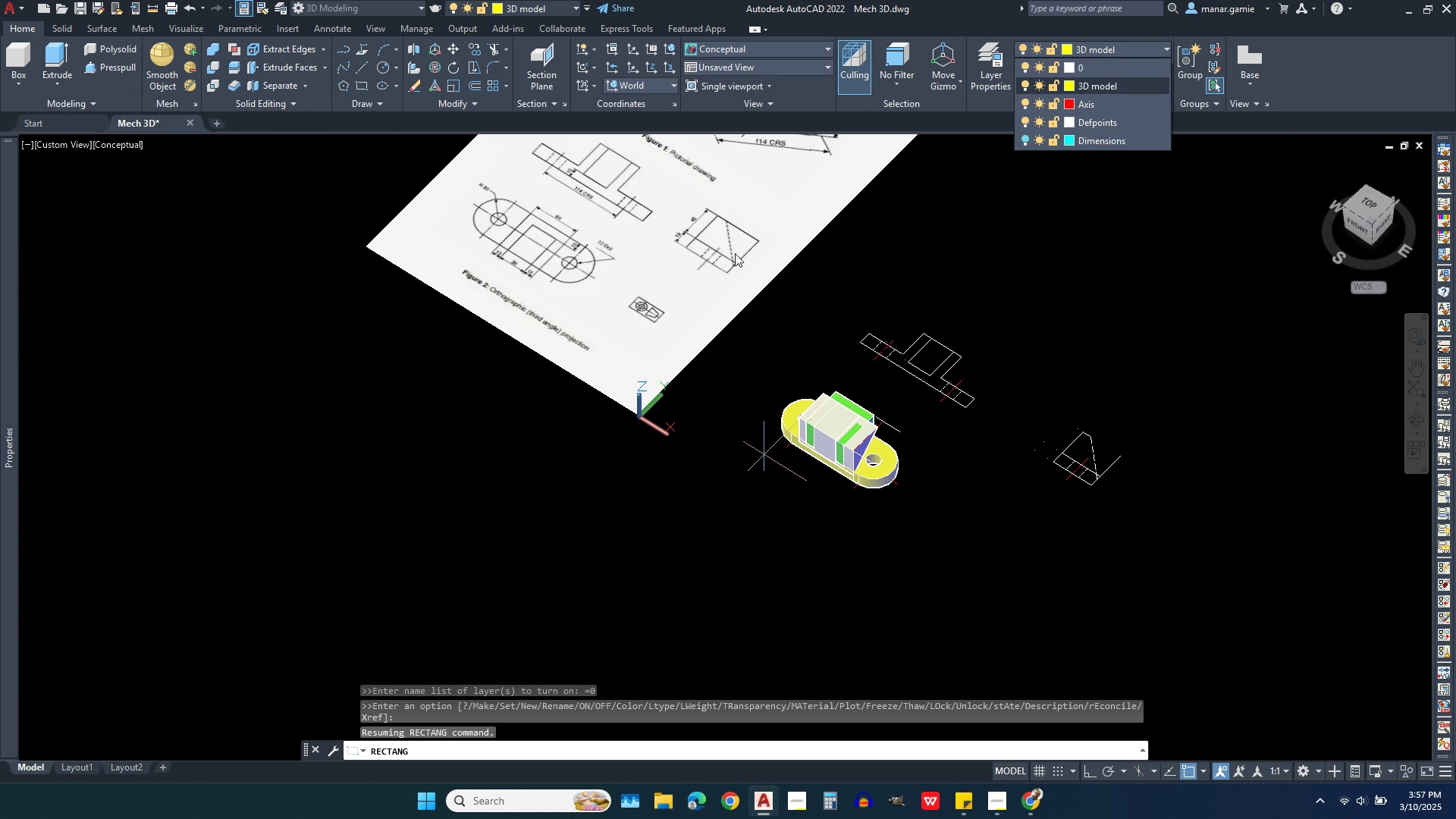 
scroll: coordinate [899, 559], scroll_direction: up, amount: 4.0
 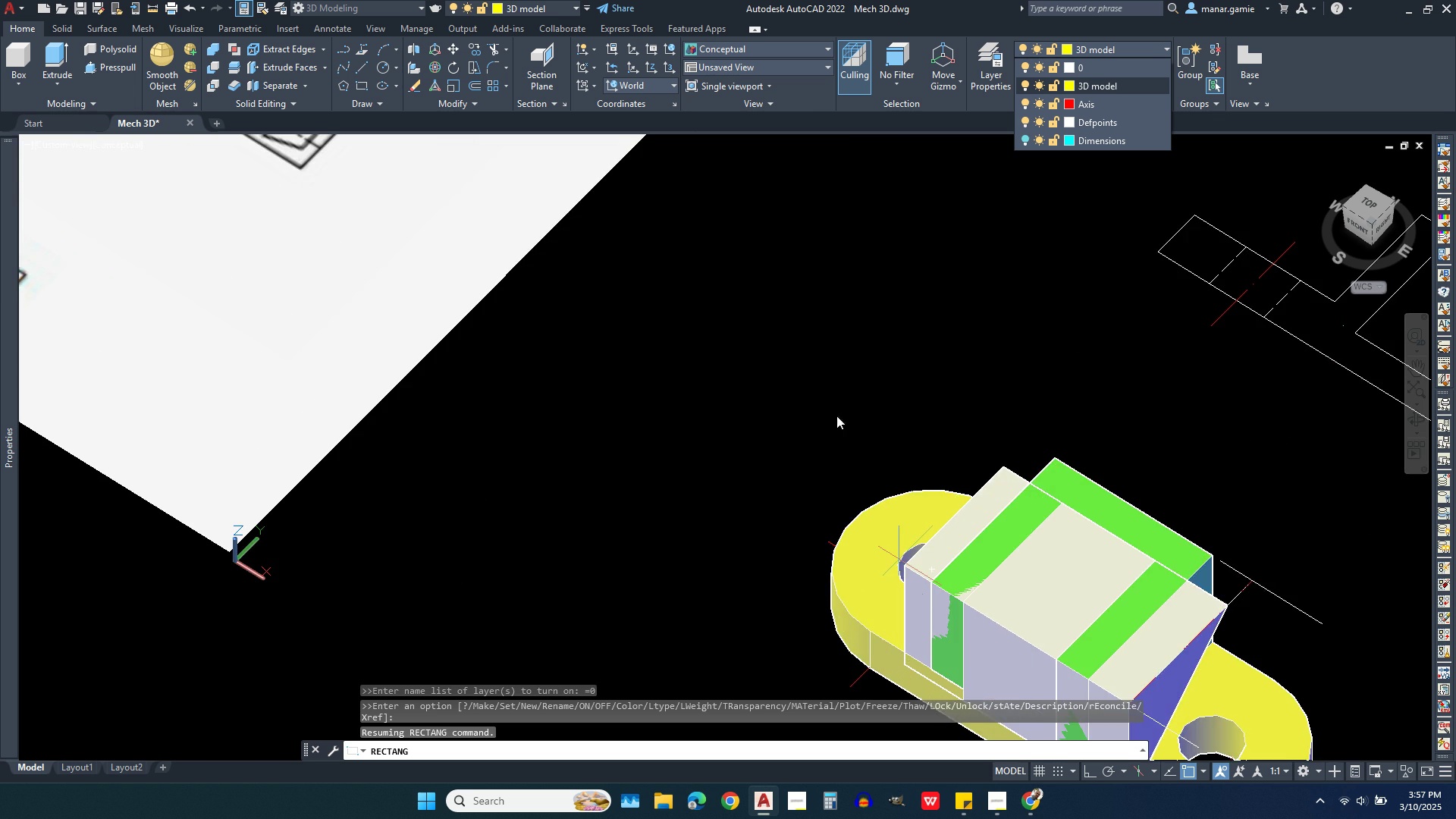 
scroll: coordinate [821, 394], scroll_direction: down, amount: 1.0
 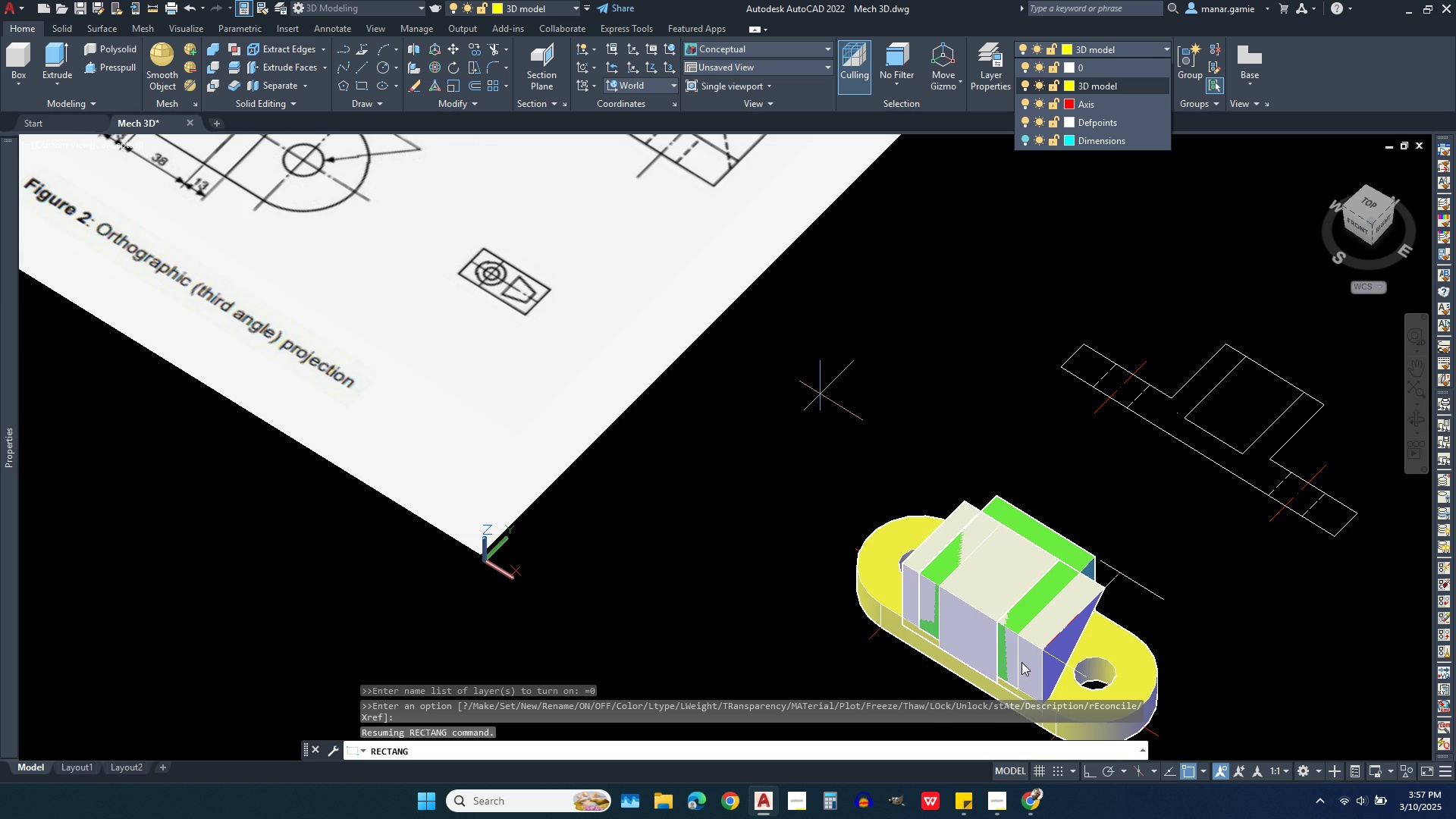 
scroll: coordinate [1027, 680], scroll_direction: up, amount: 1.0
 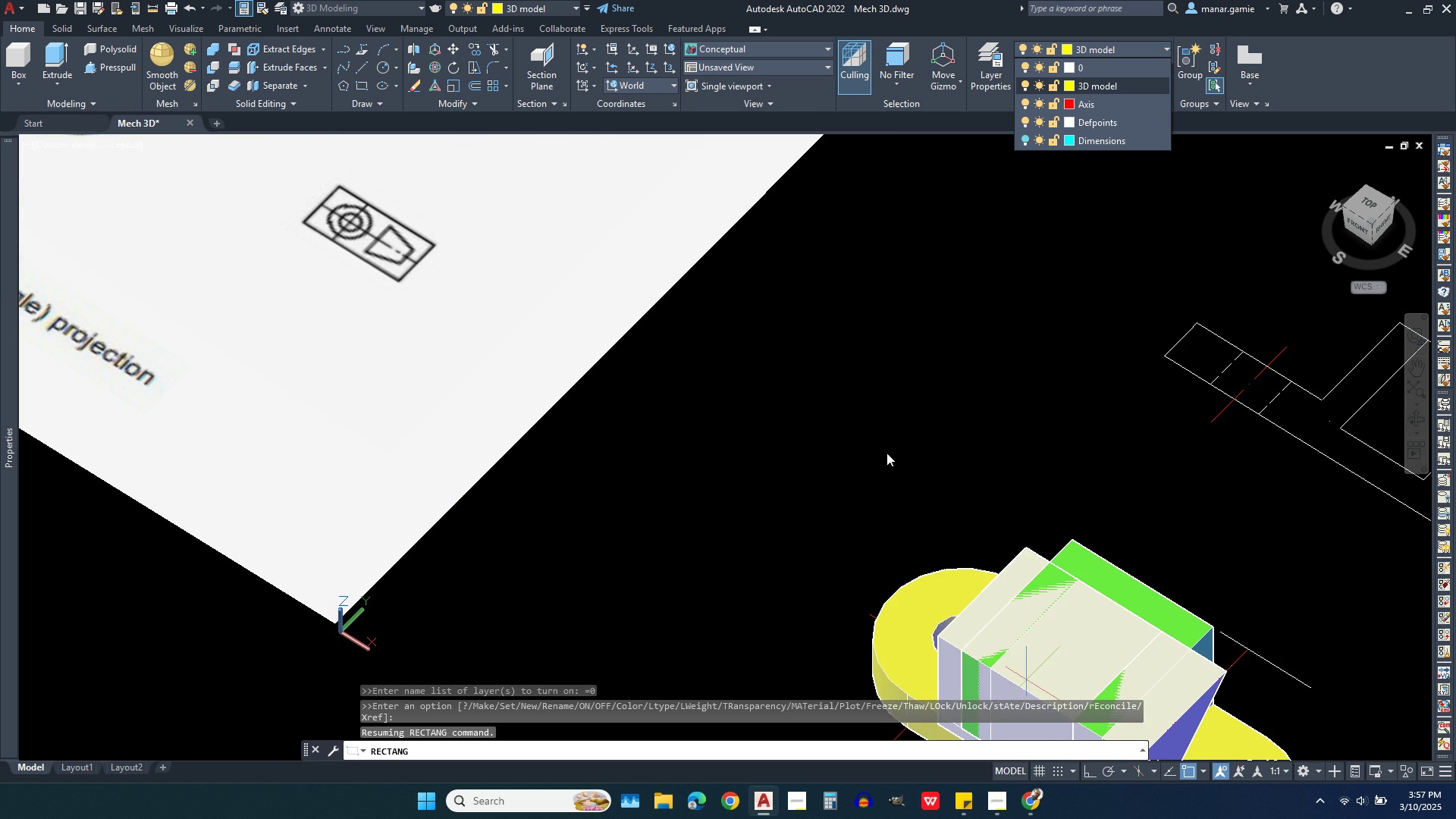 
scroll: coordinate [823, 320], scroll_direction: down, amount: 2.0
 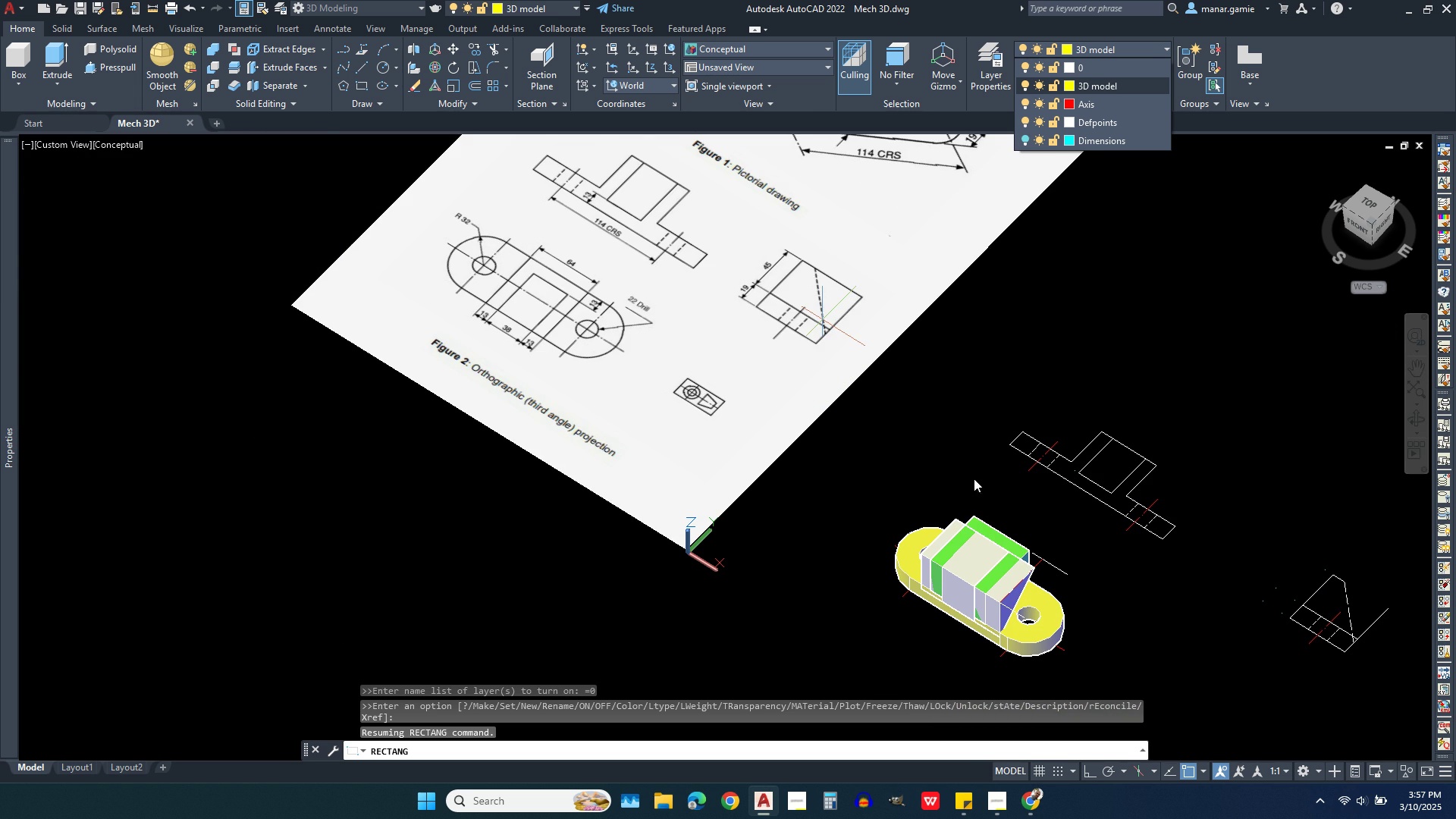 
key(Escape)
 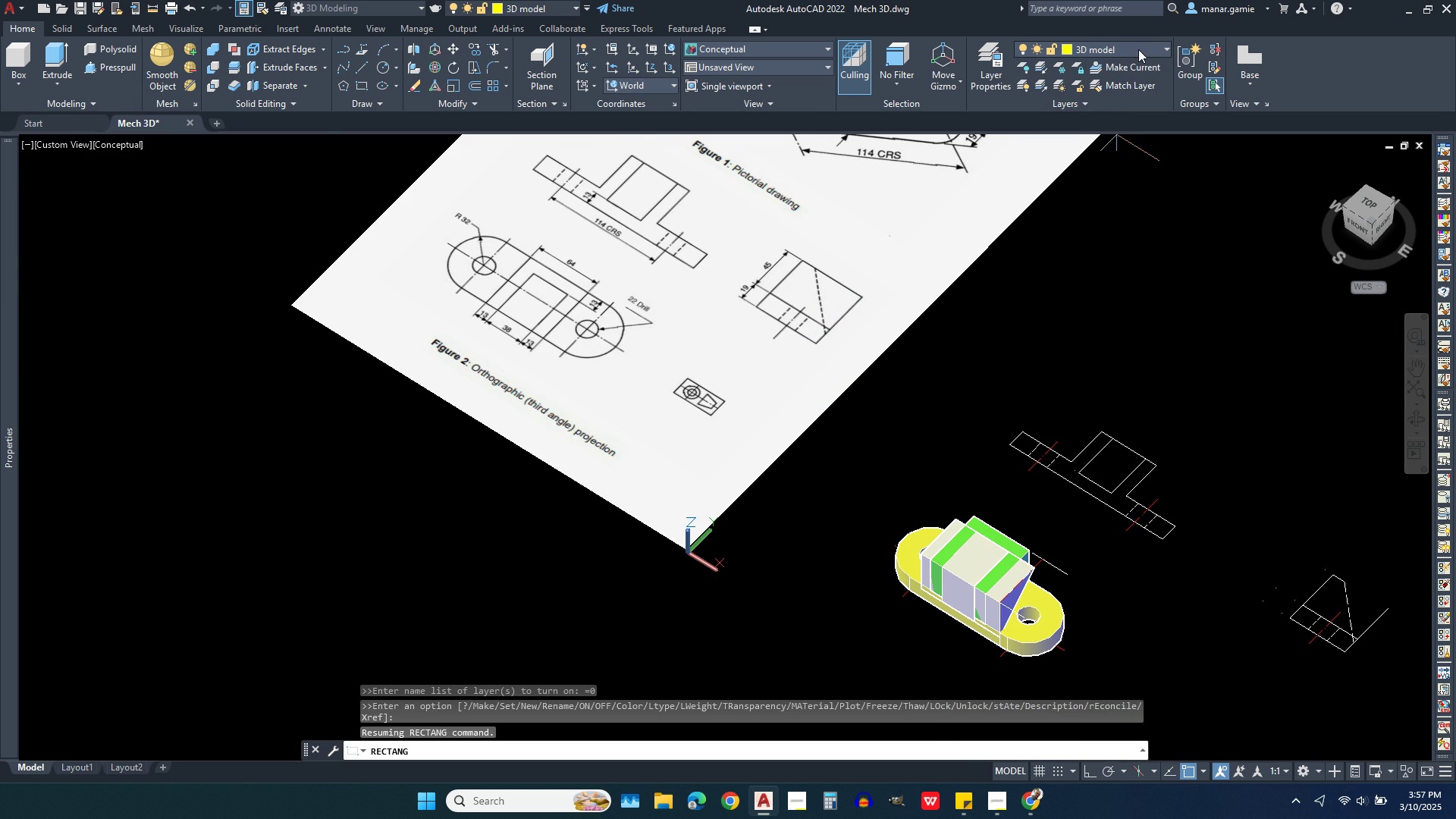 
left_click([1138, 49])
 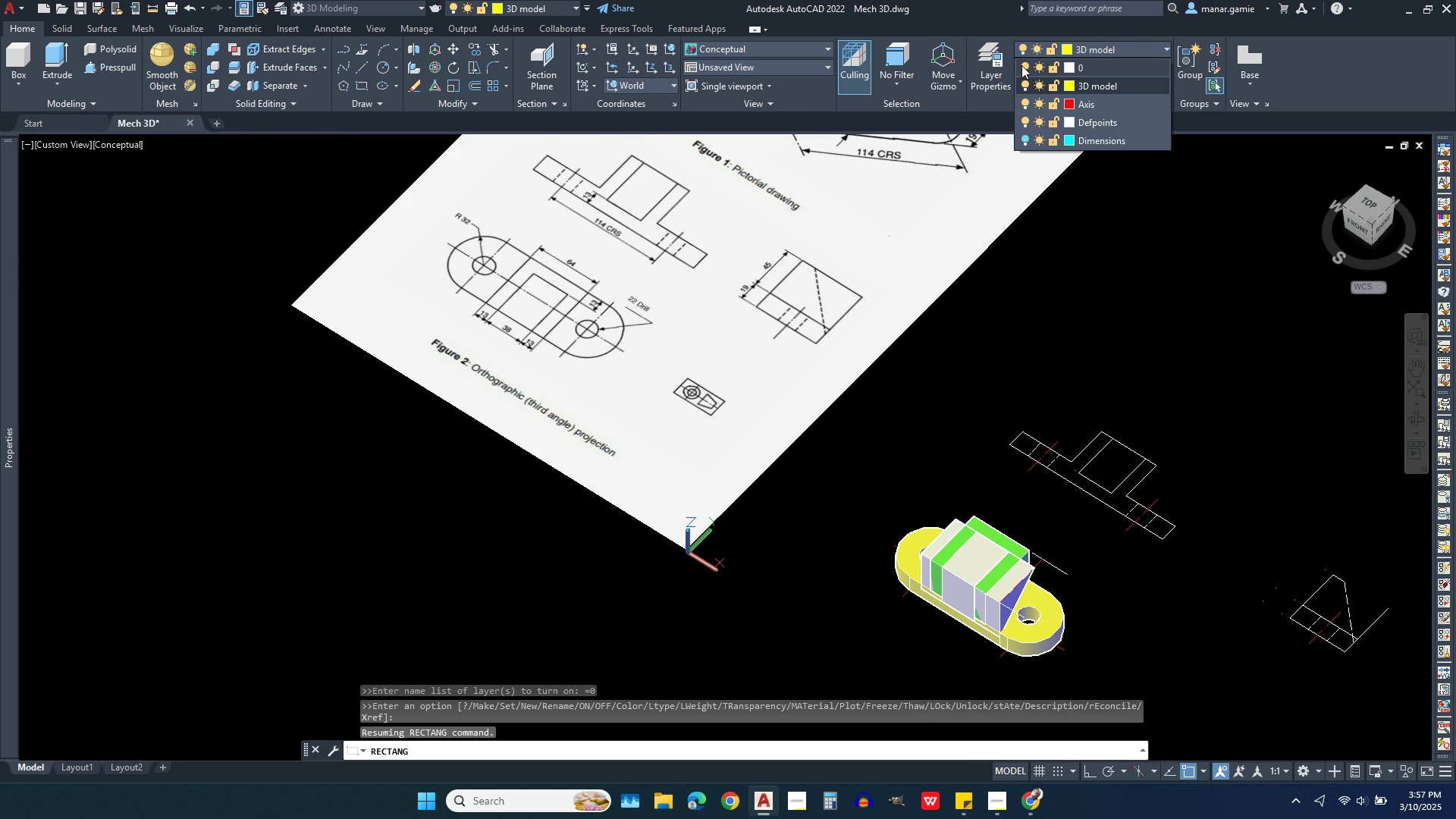 
left_click([1021, 65])
 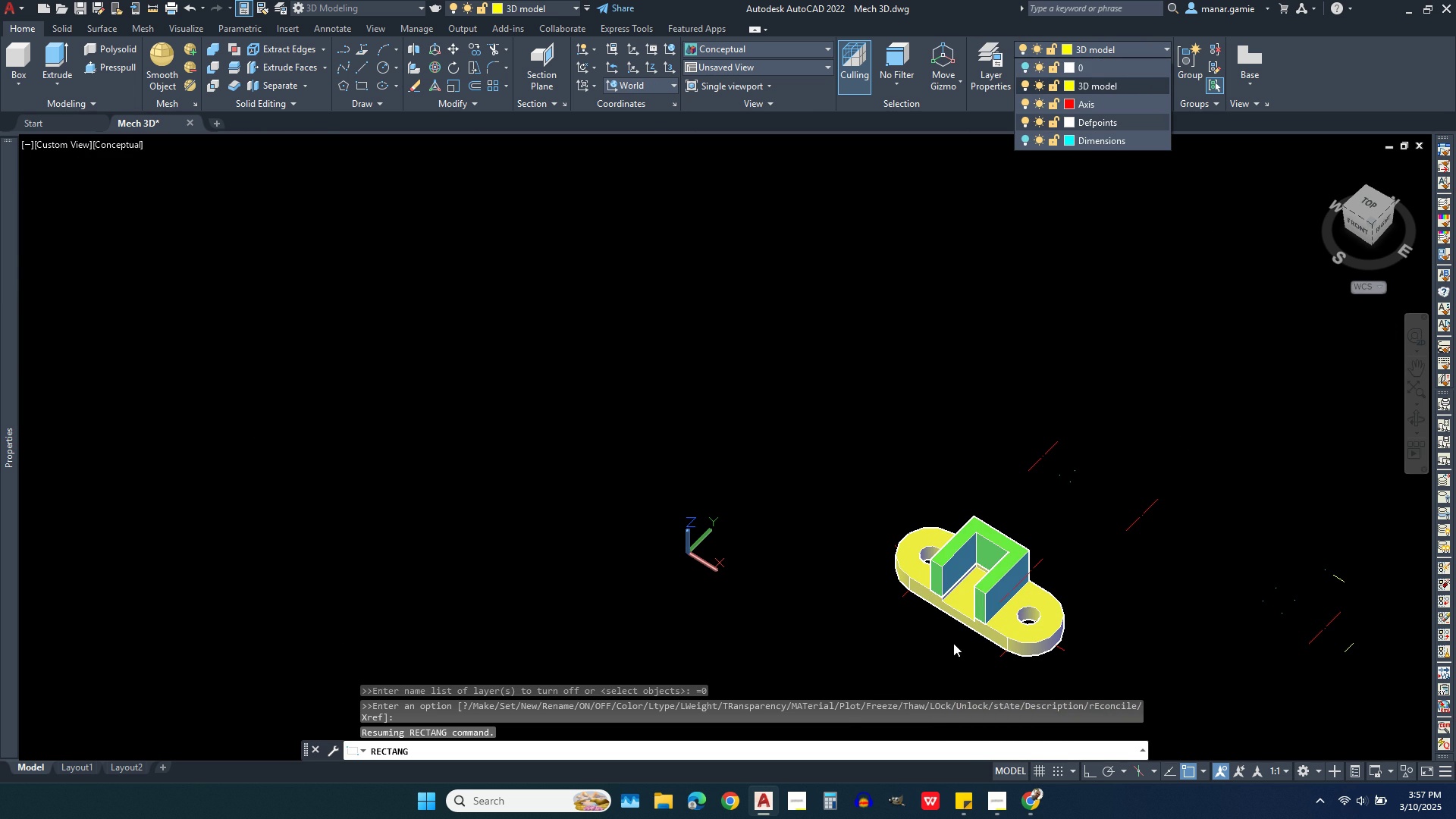 
scroll: coordinate [950, 646], scroll_direction: up, amount: 2.0
 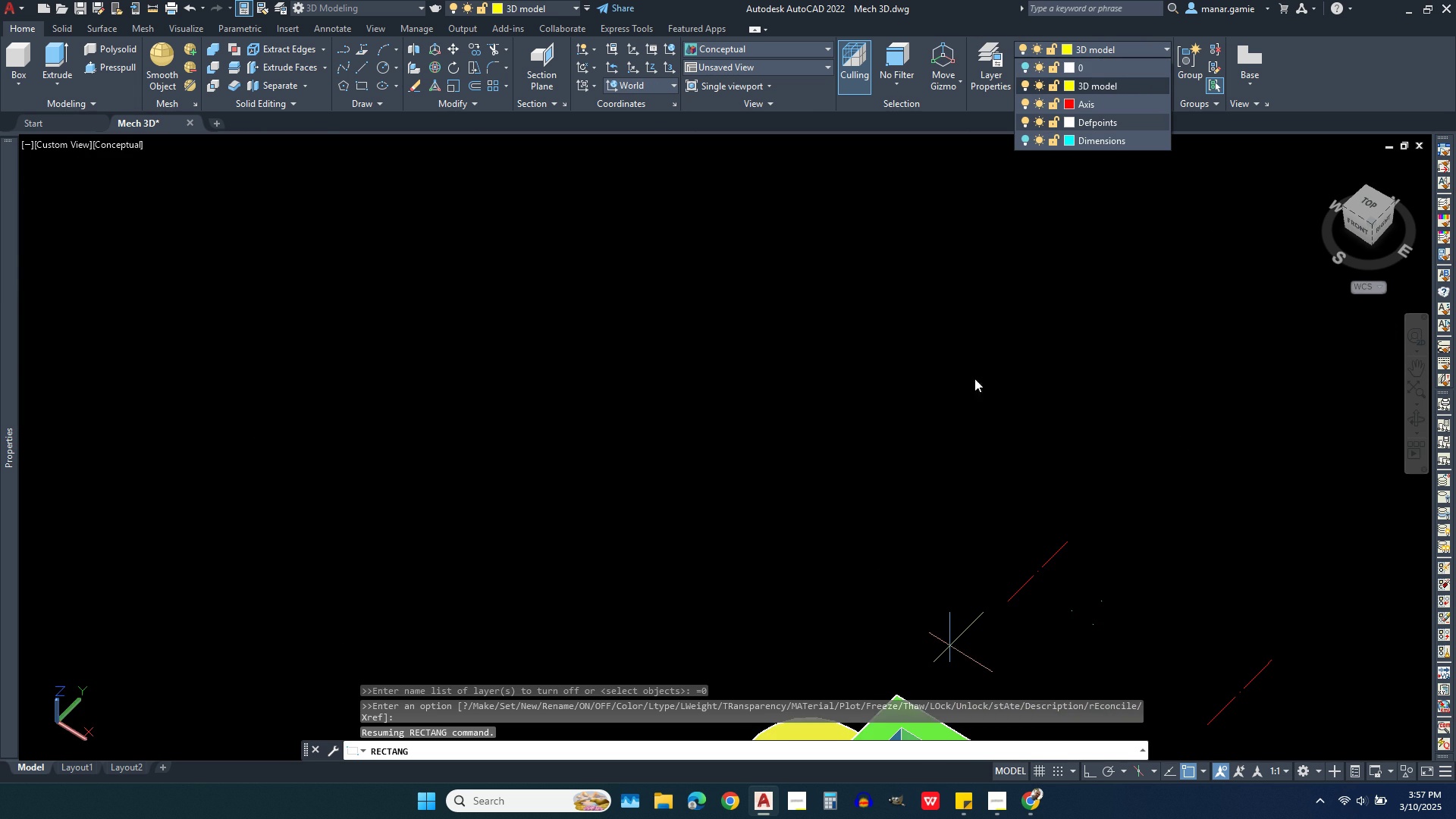 
scroll: coordinate [964, 338], scroll_direction: down, amount: 3.0
 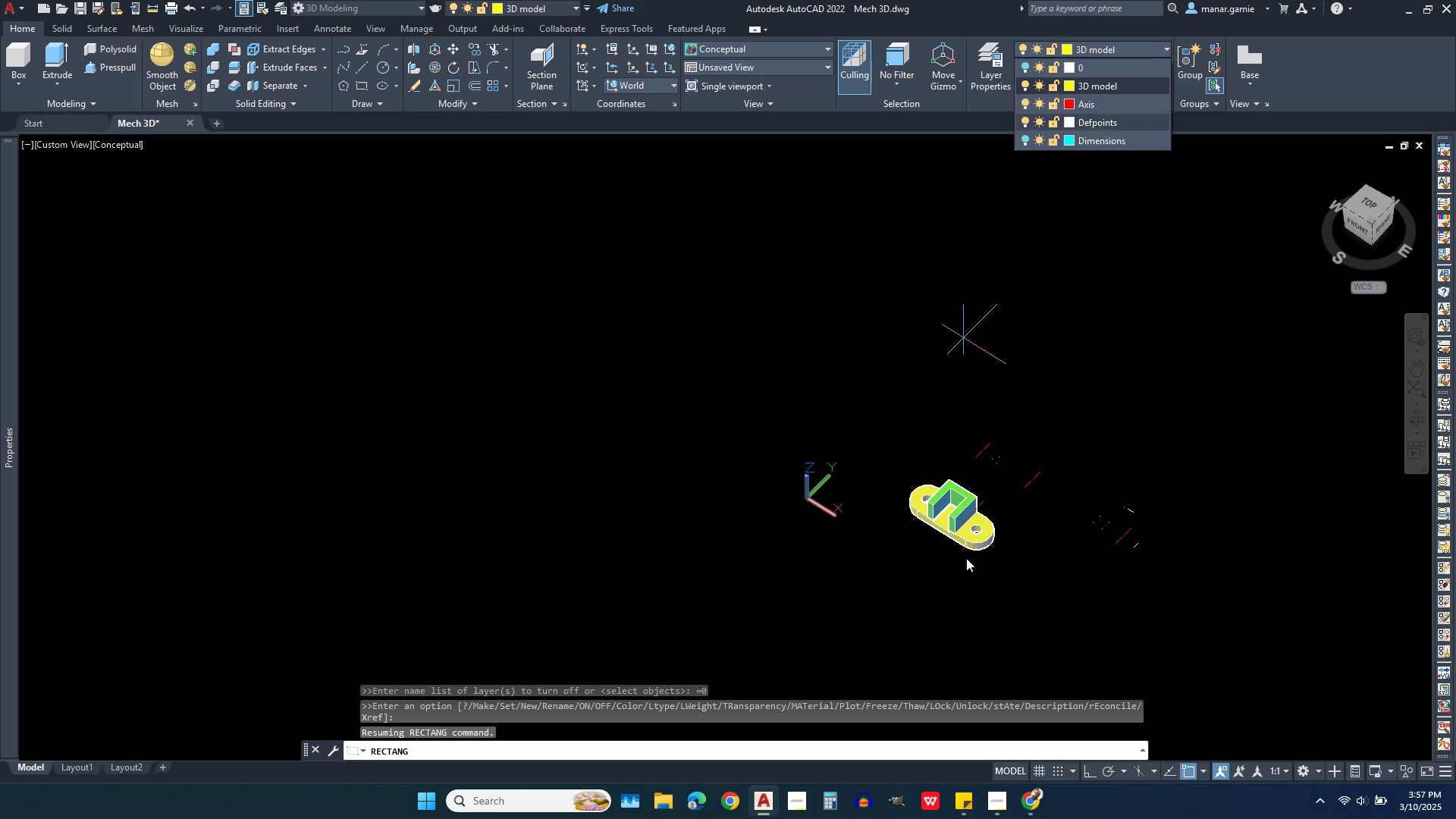 
left_click([966, 558])
 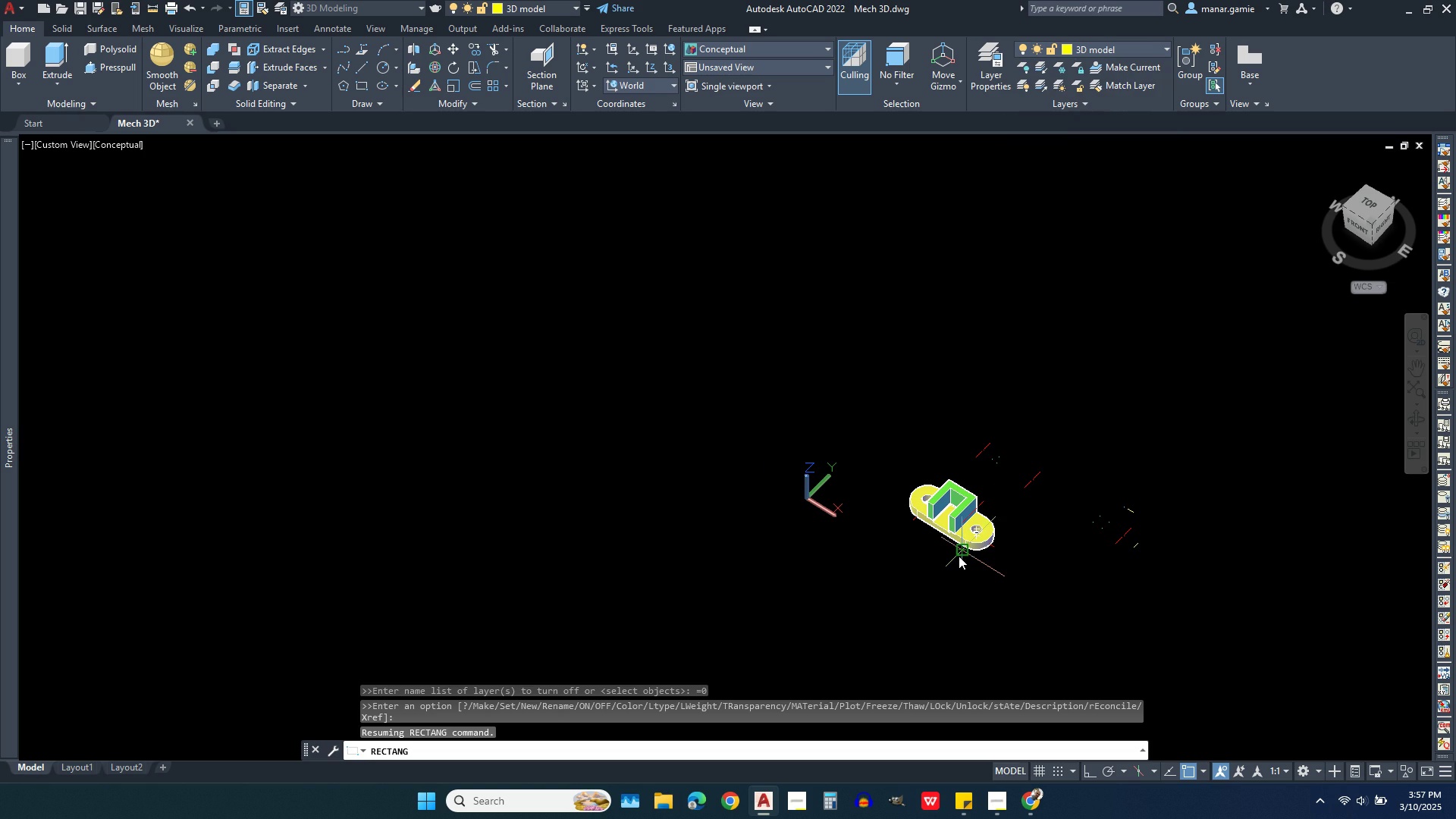 
scroll: coordinate [934, 469], scroll_direction: up, amount: 8.0
 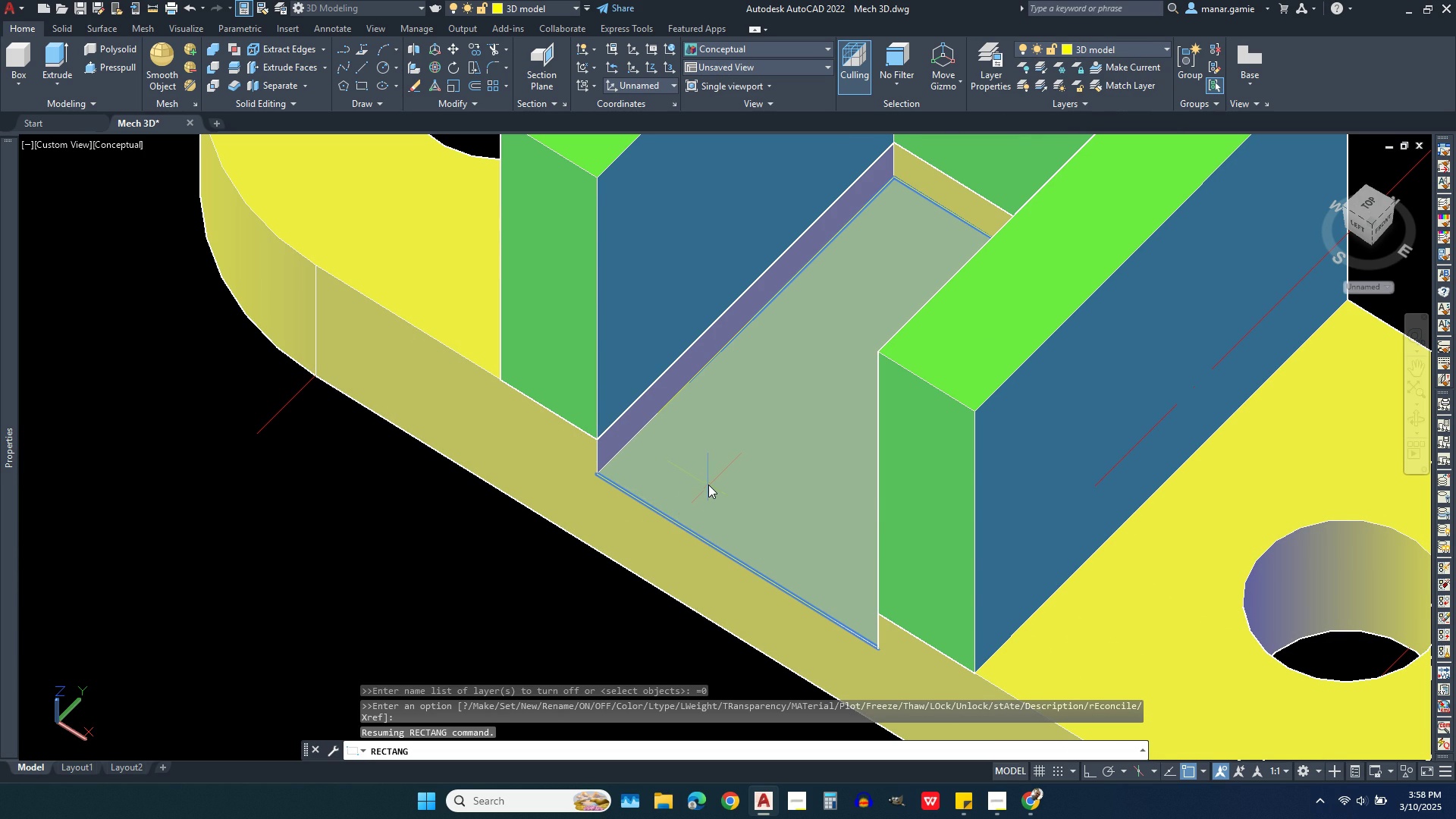 
wait(10.32)
 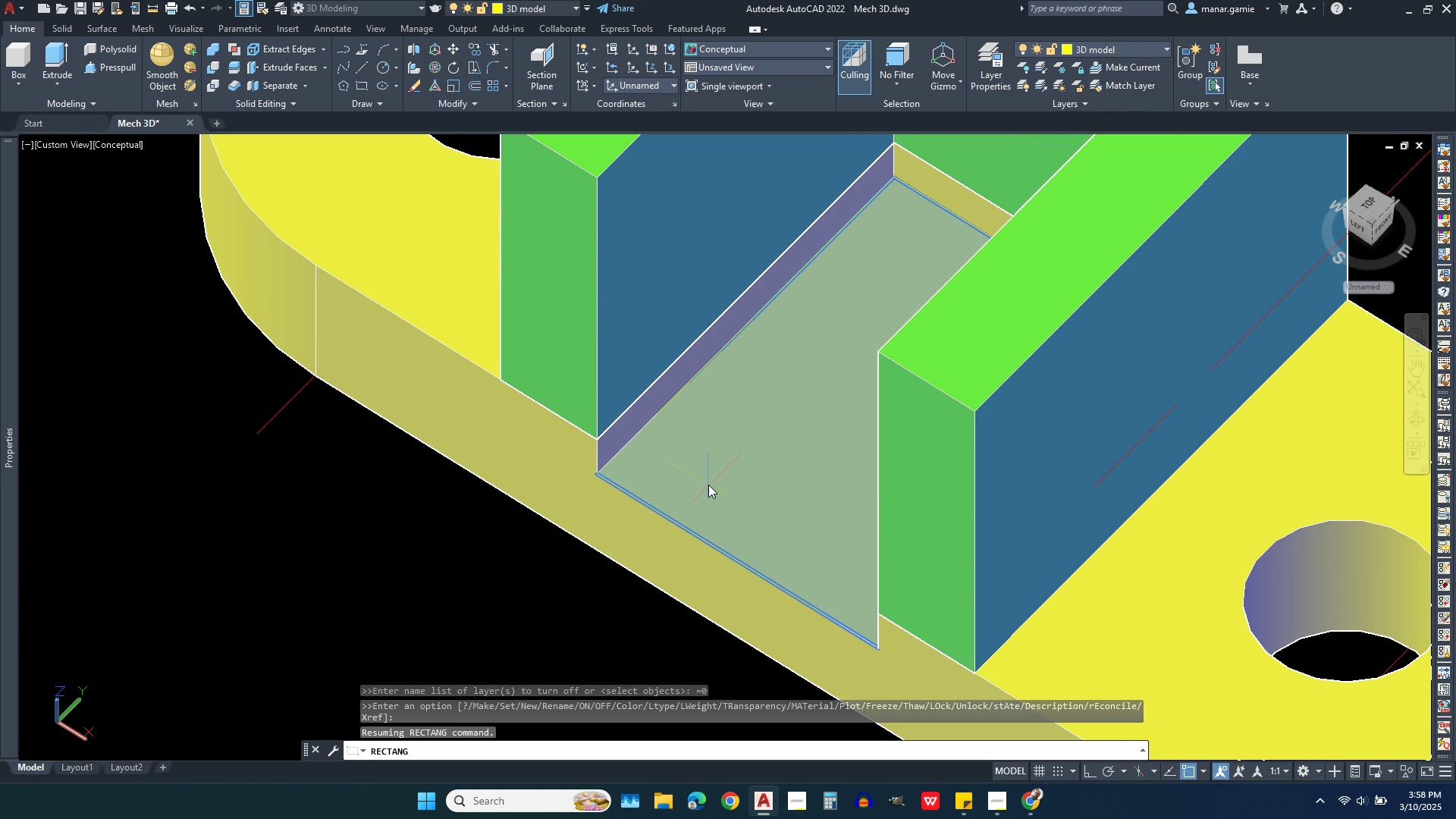 
left_click([114, 67])
 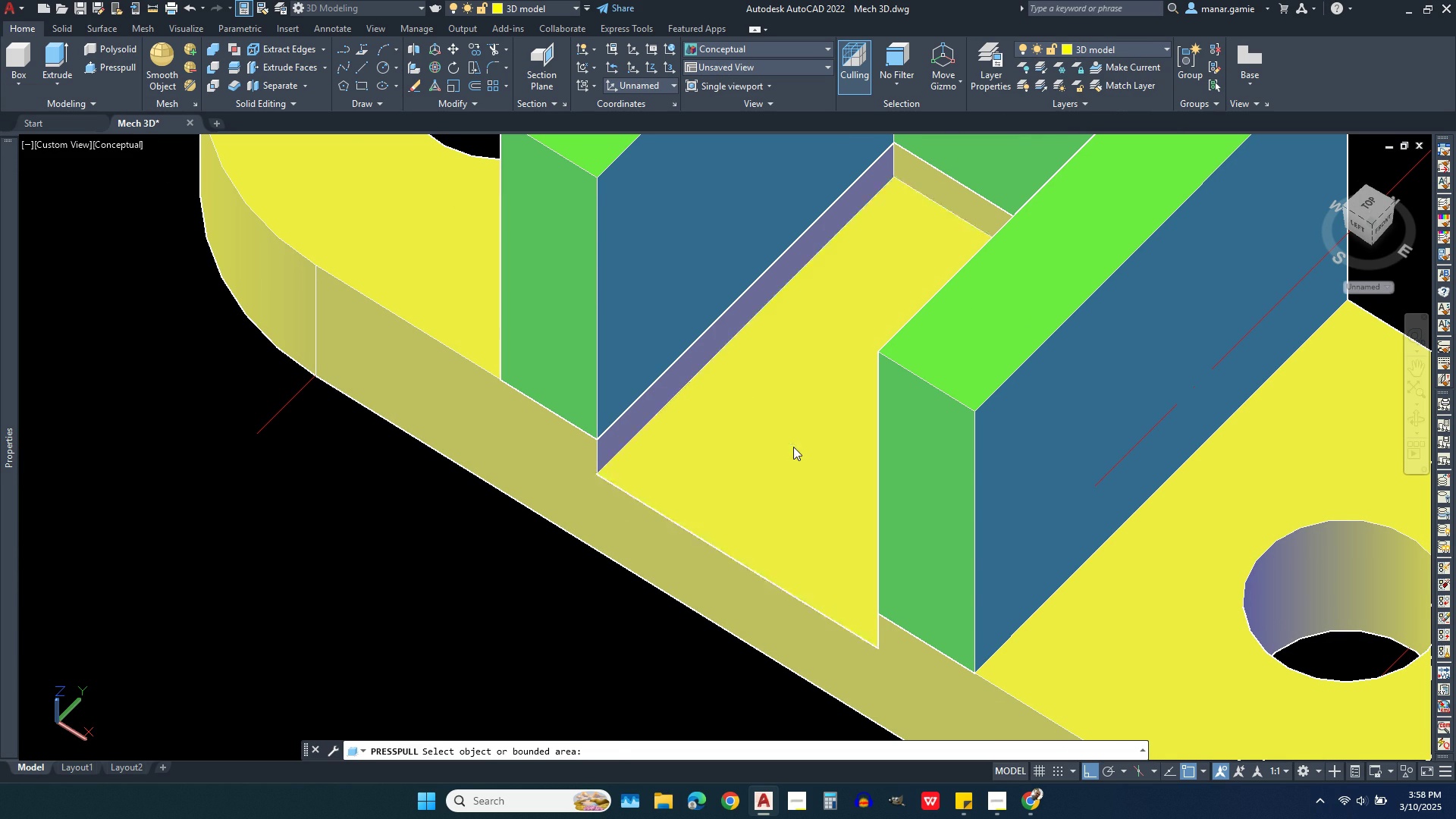 
left_click([793, 447])
 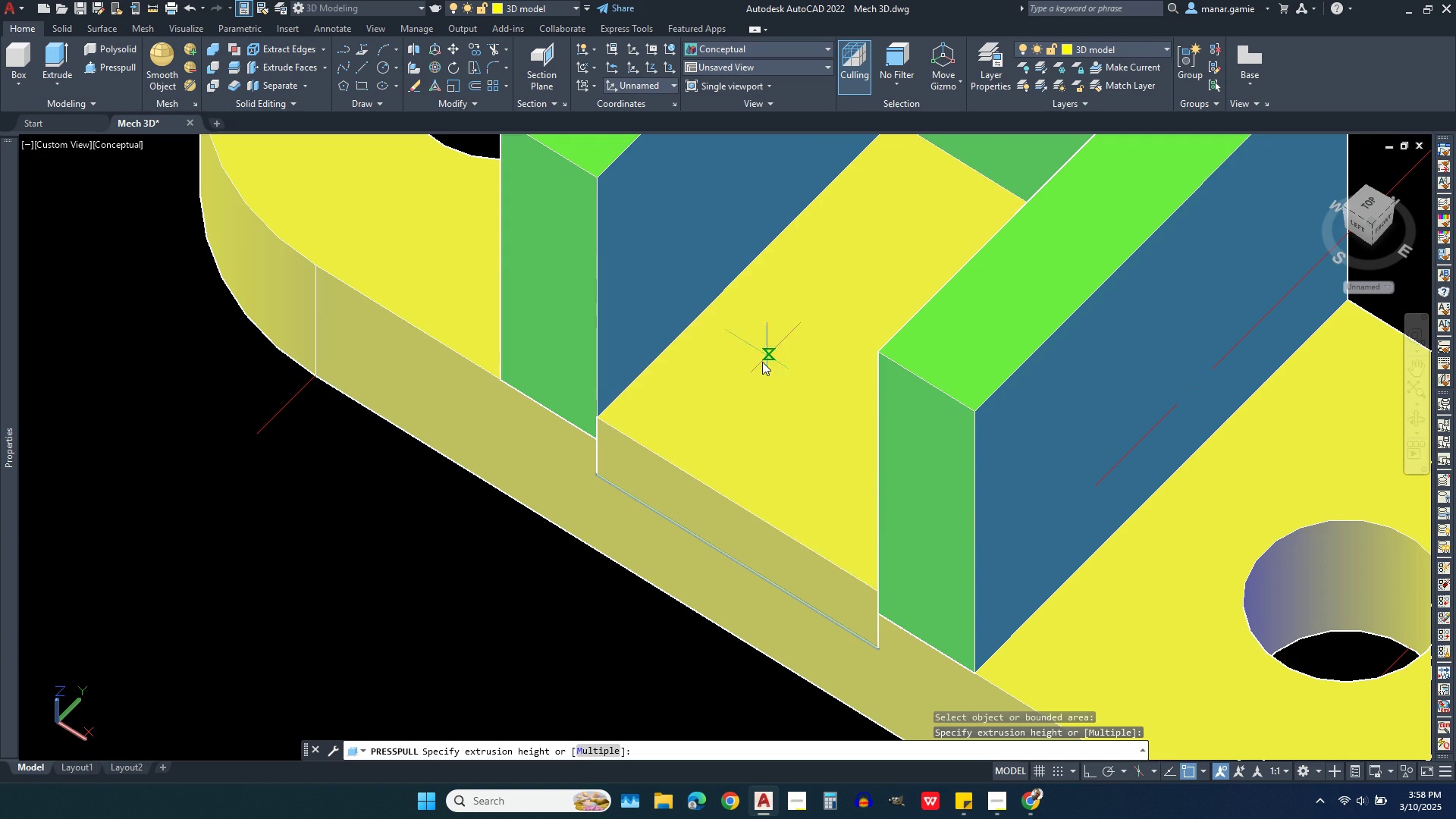 
scroll: coordinate [762, 365], scroll_direction: down, amount: 1.0
 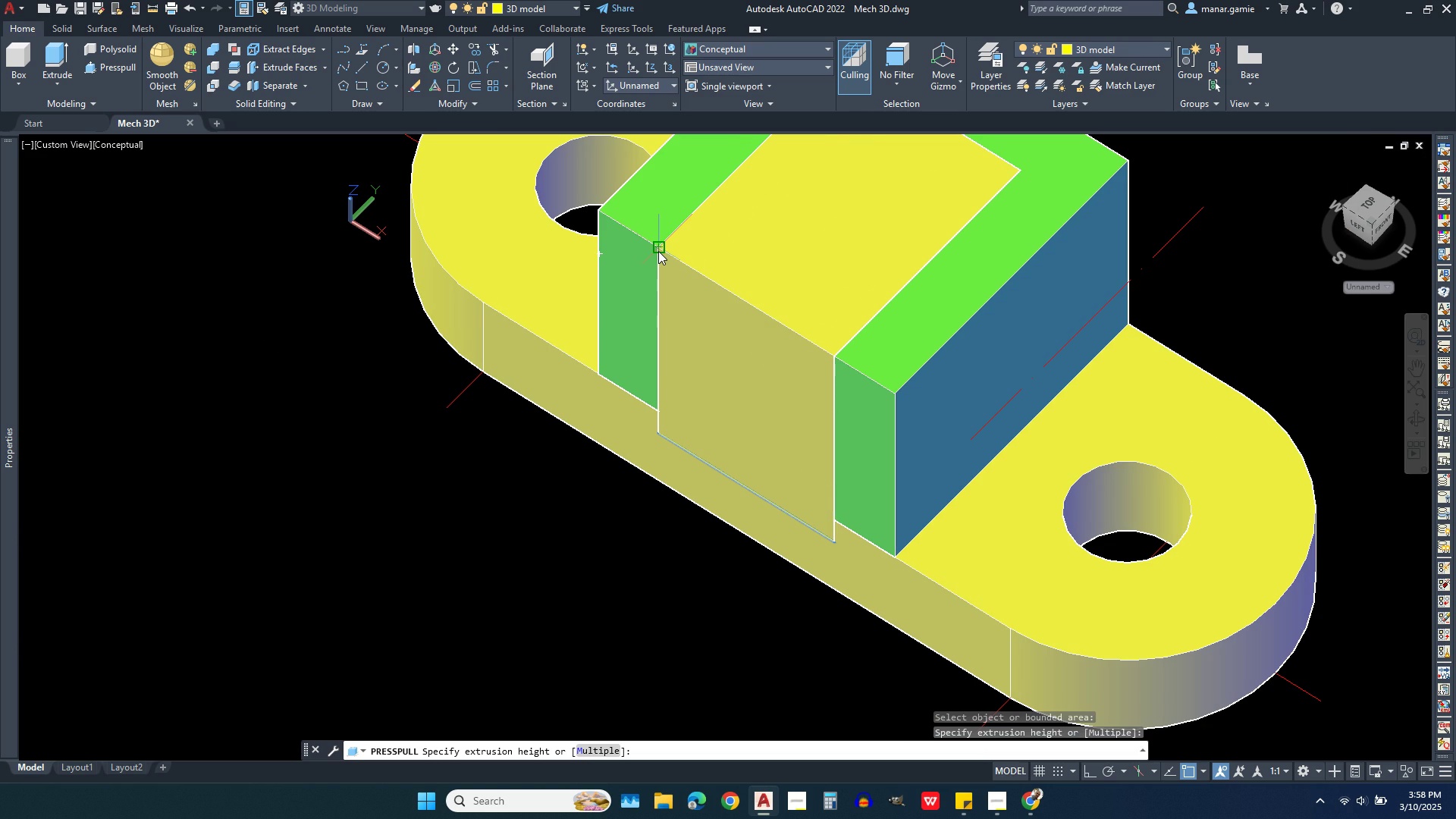 
left_click([658, 251])
 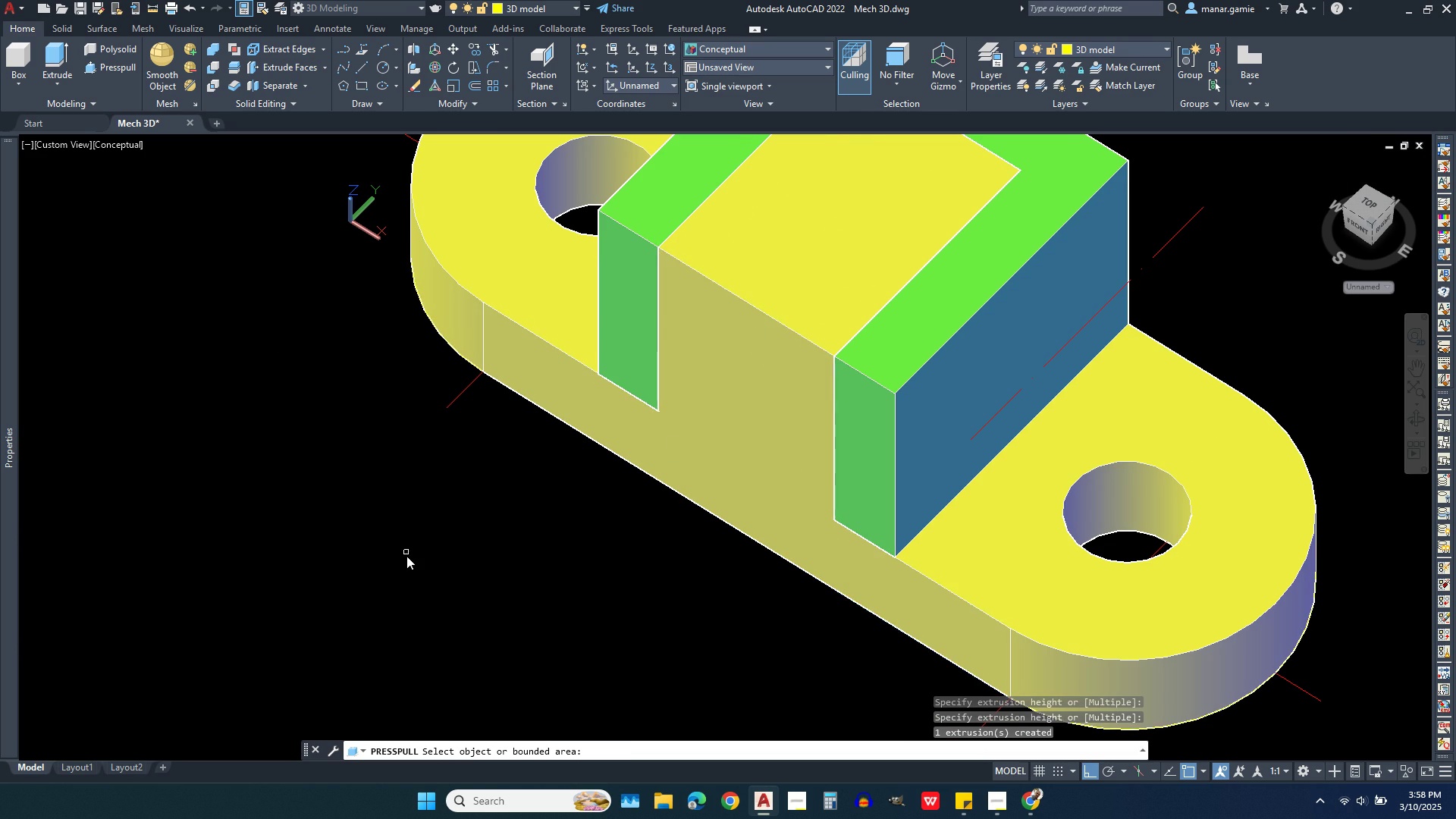 
scroll: coordinate [406, 556], scroll_direction: down, amount: 2.0
 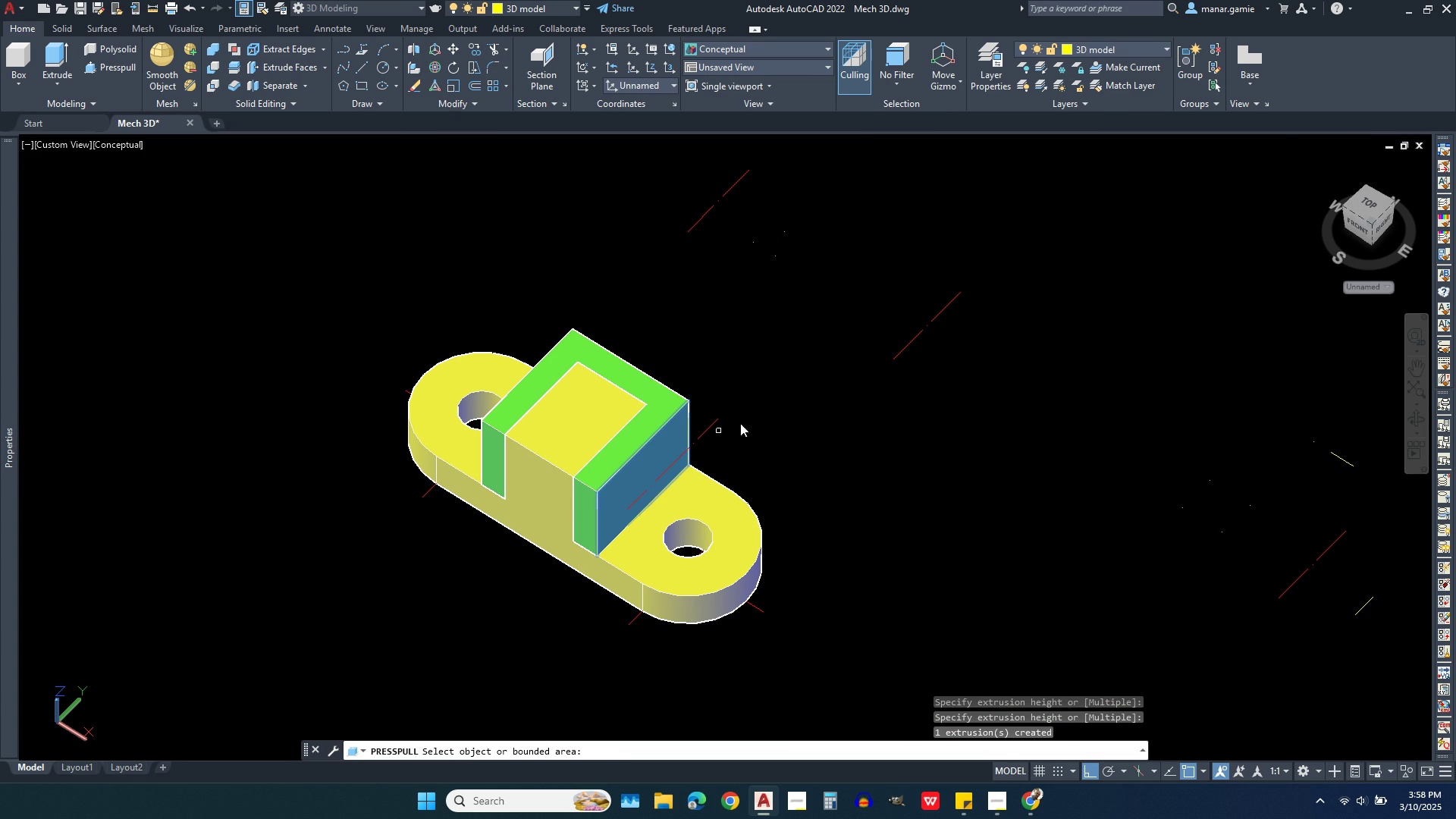 
wait(5.06)
 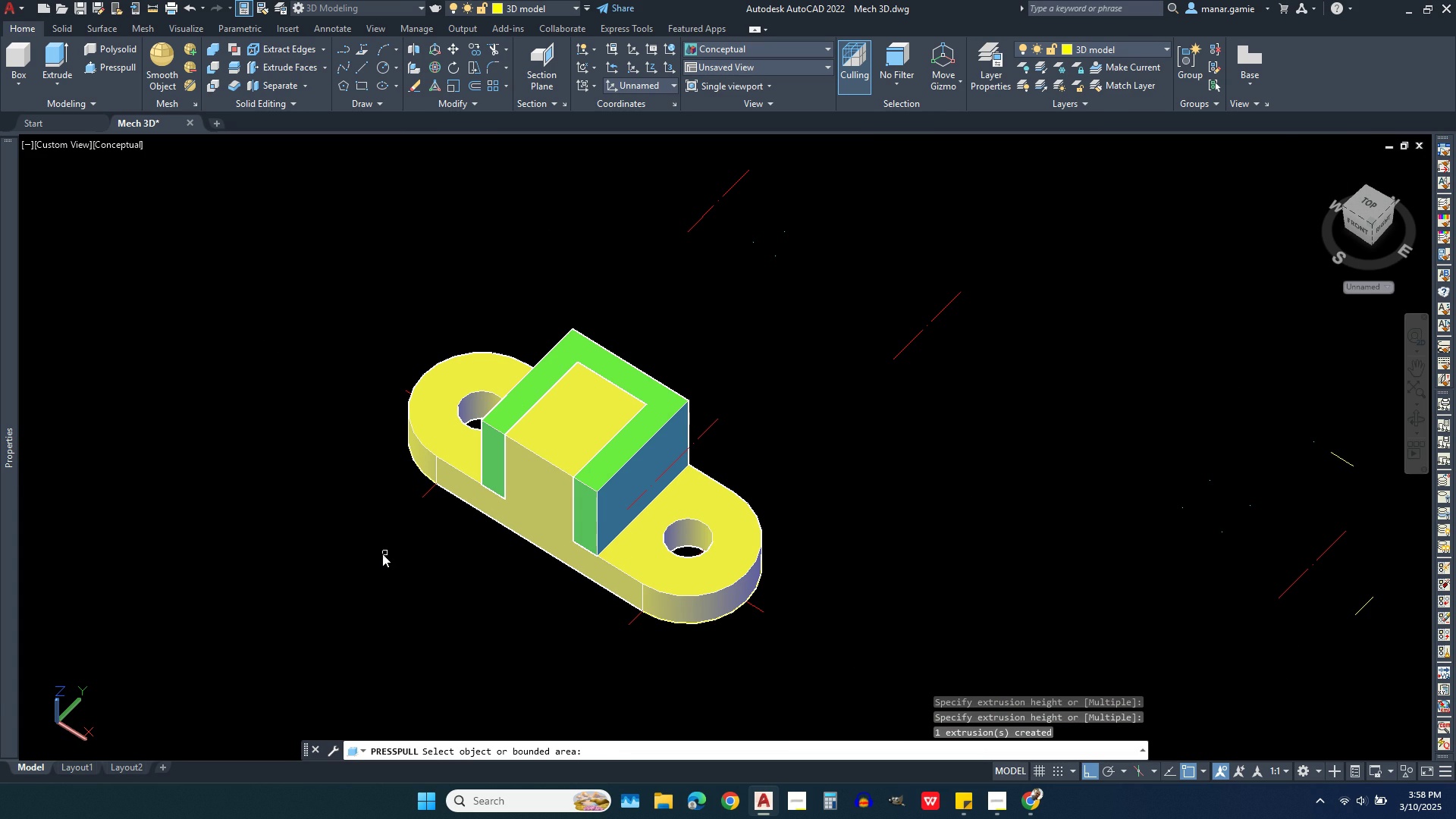 
key(Escape)
 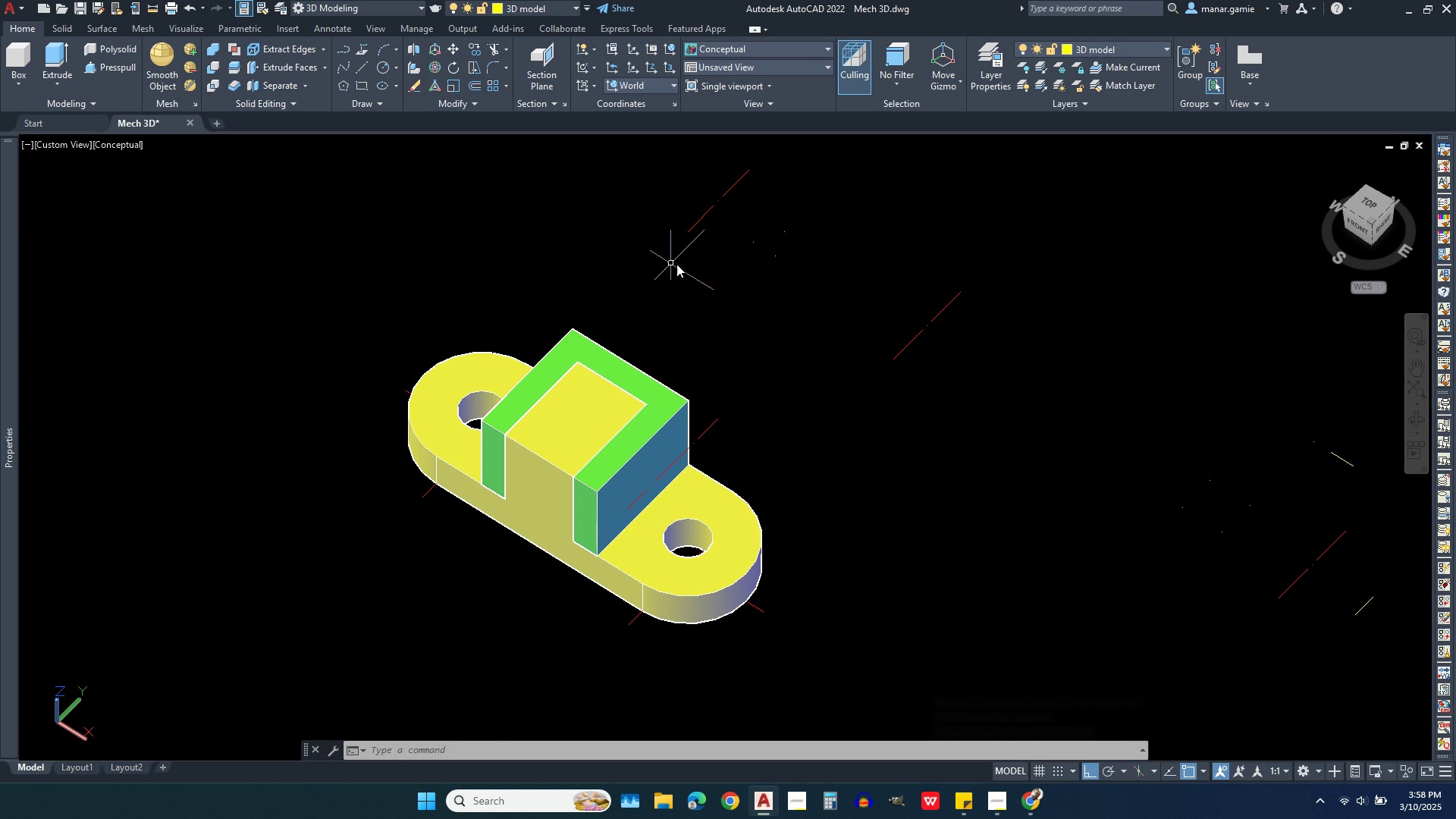 
wait(7.82)
 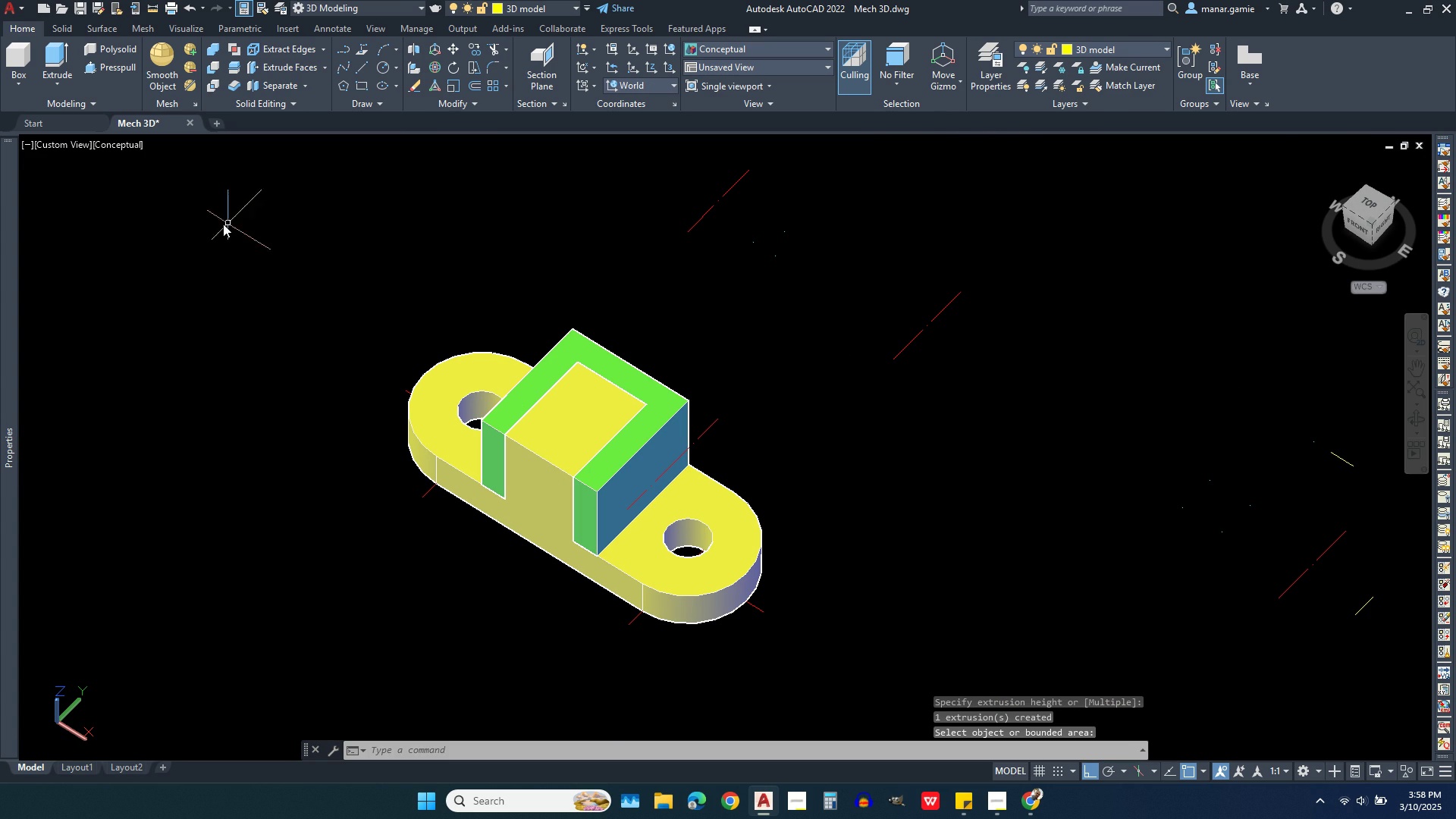 
left_click([752, 227])
 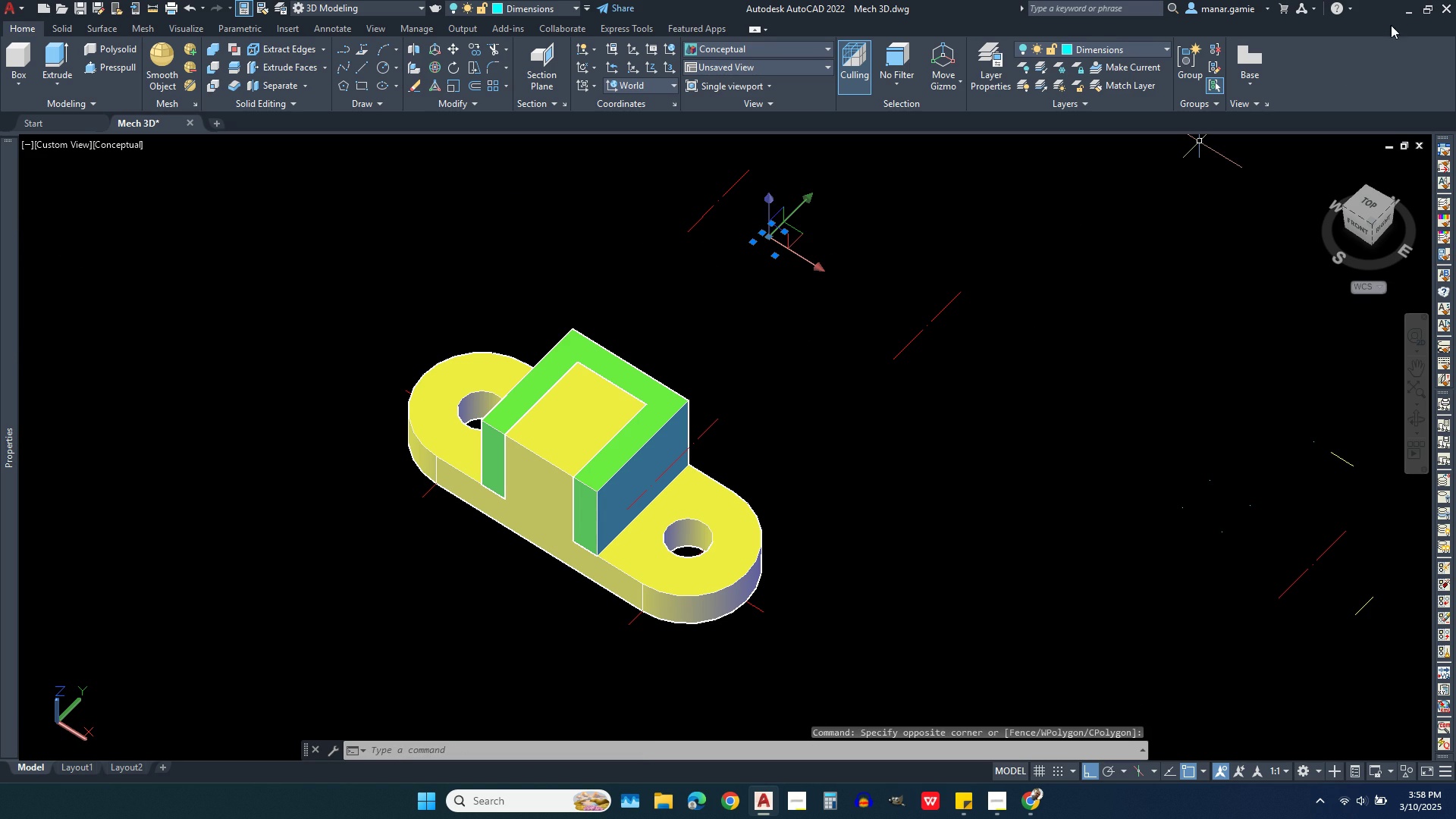 
key(Delete)
 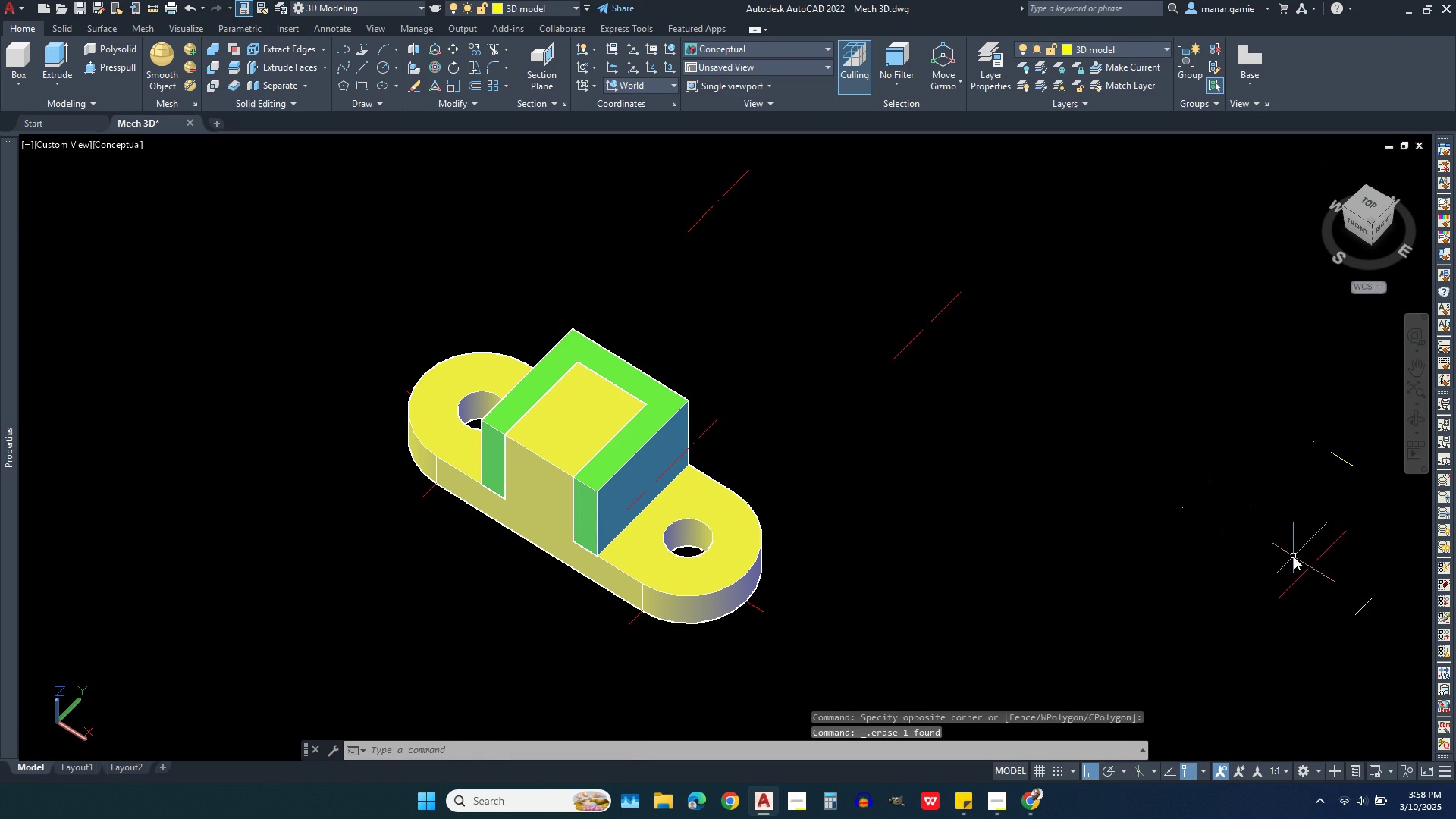 
left_click([1294, 557])
 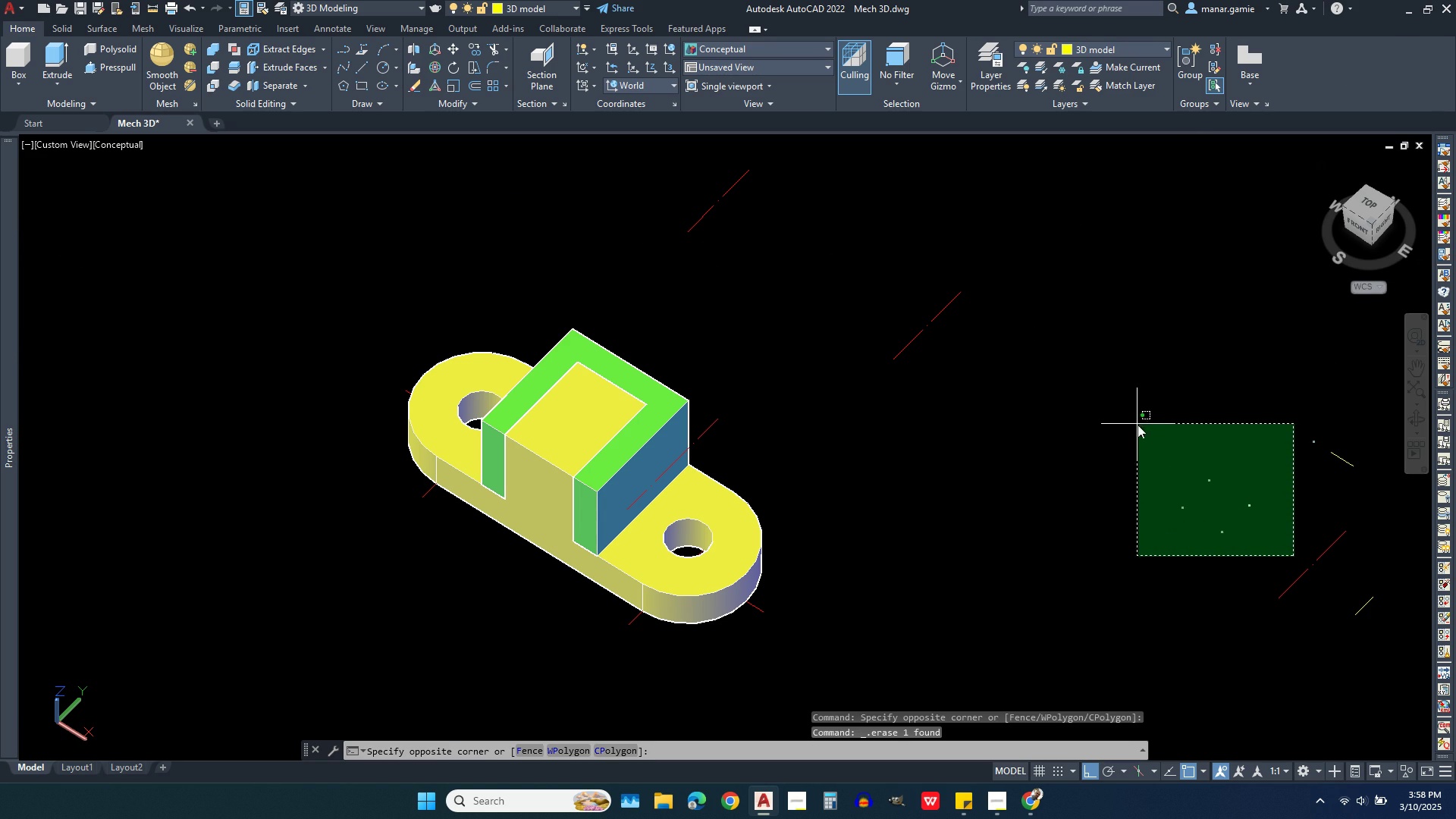 
left_click([1138, 425])
 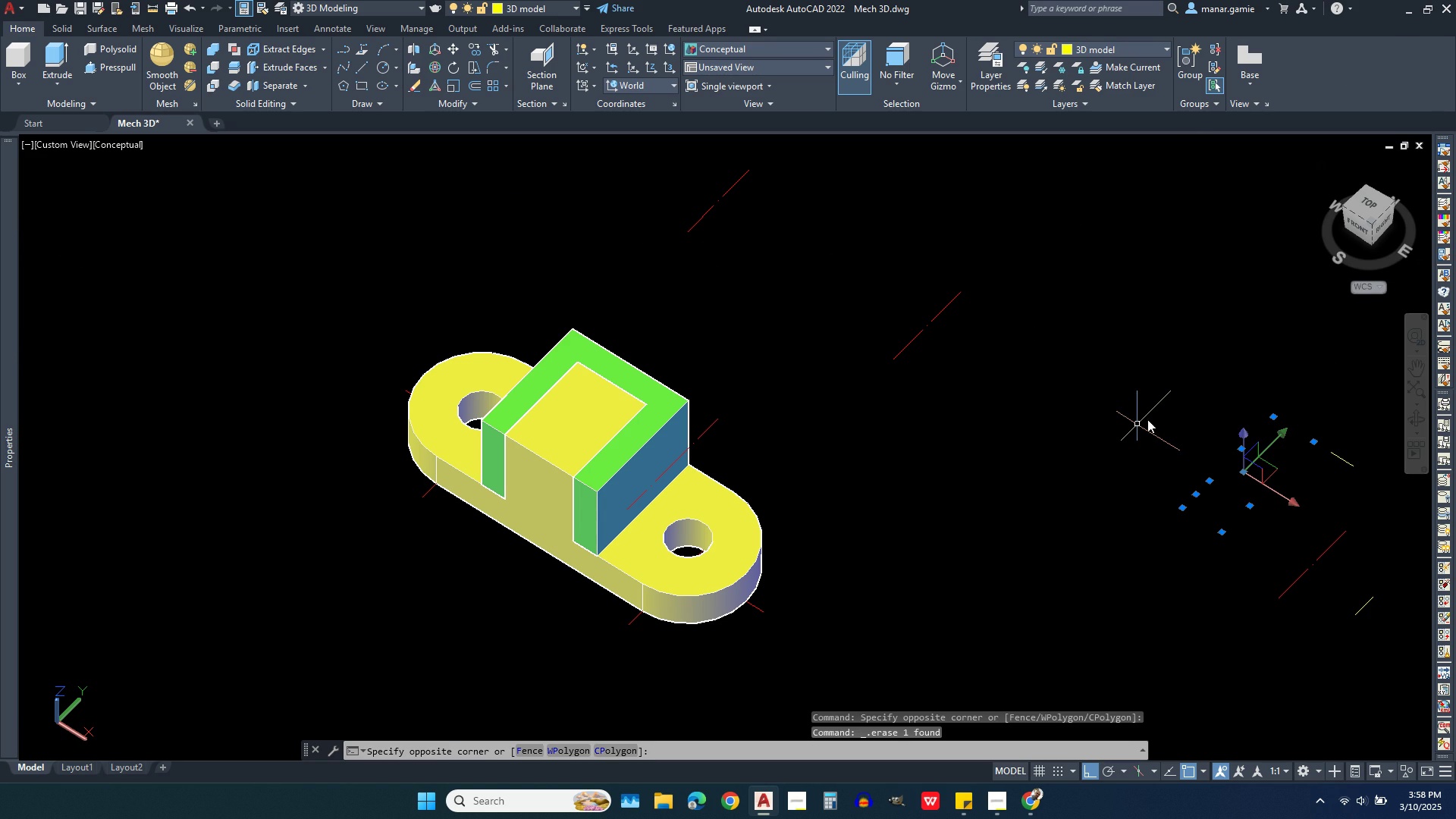 
key(Delete)
 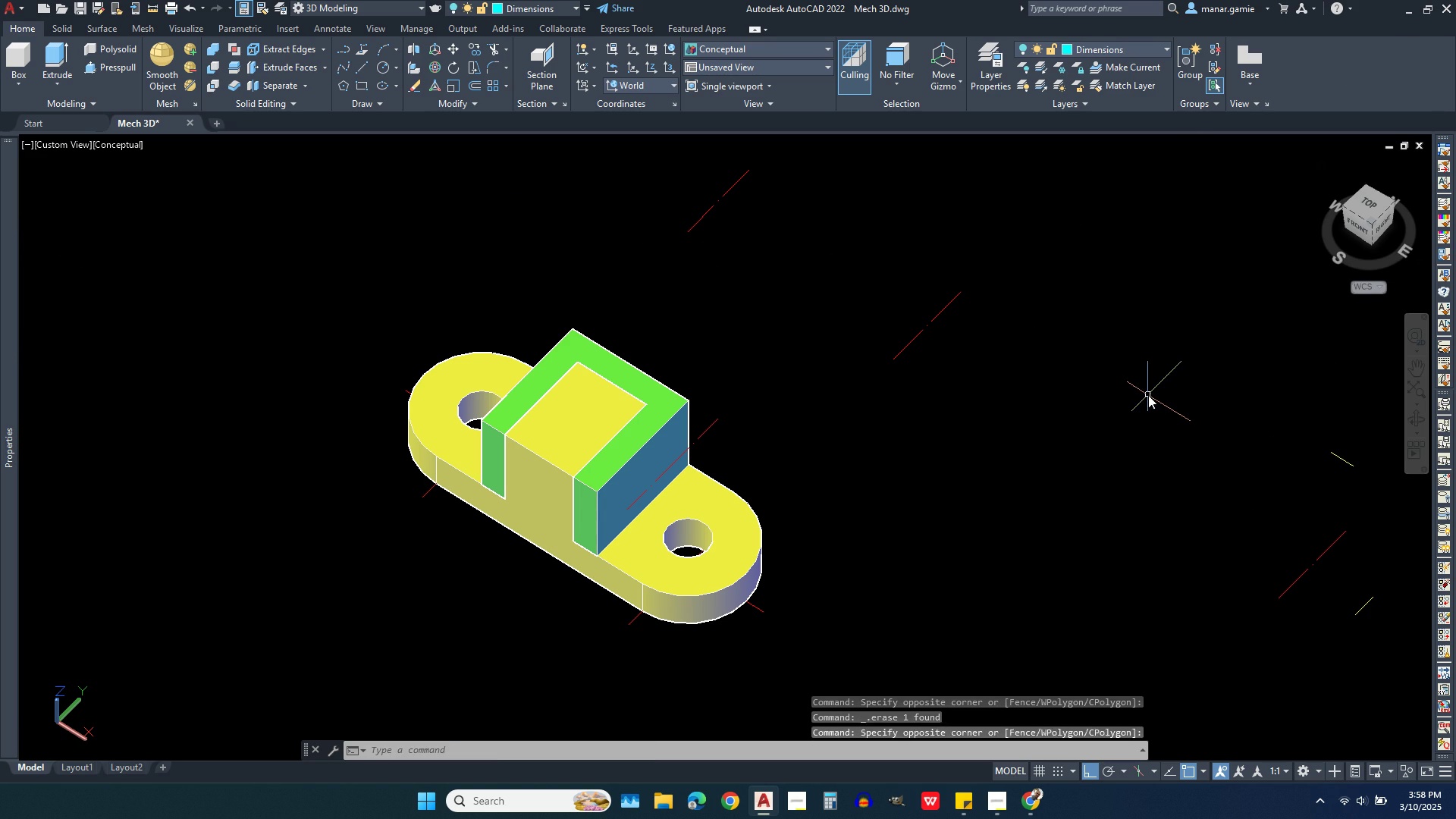 
key(Delete)
 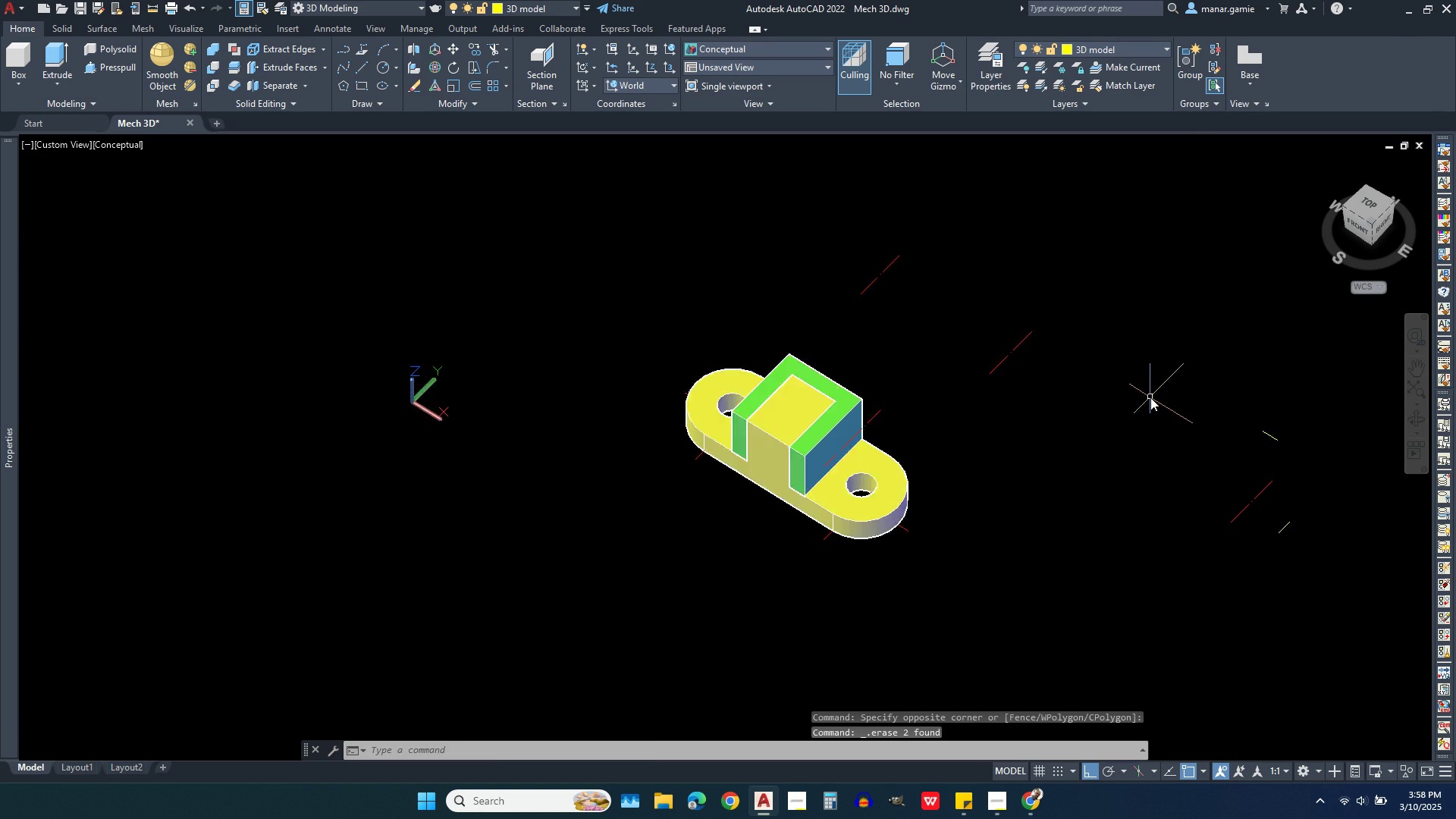 
scroll: coordinate [1150, 397], scroll_direction: down, amount: 2.0
 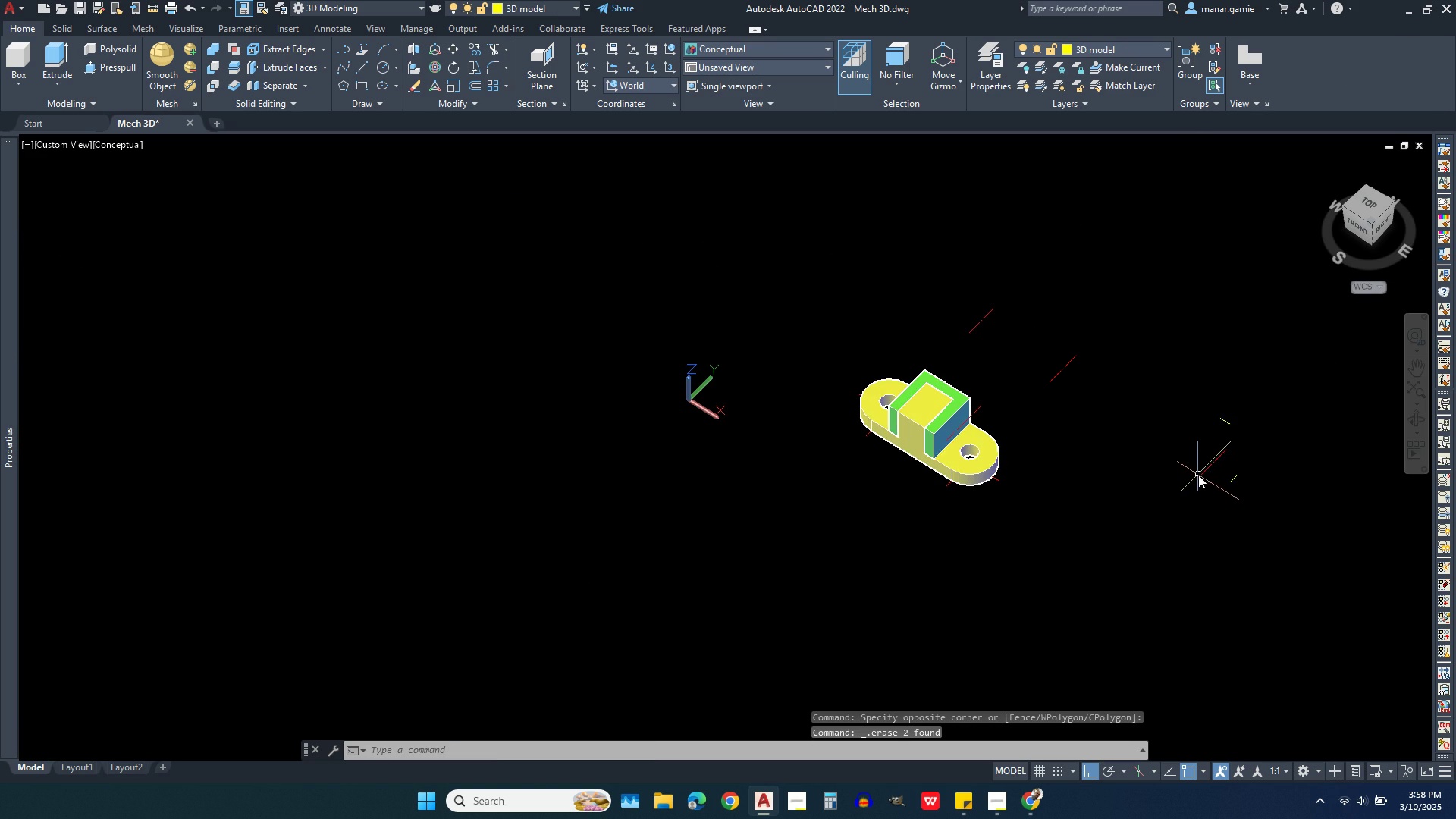 
scroll: coordinate [1203, 467], scroll_direction: up, amount: 2.0
 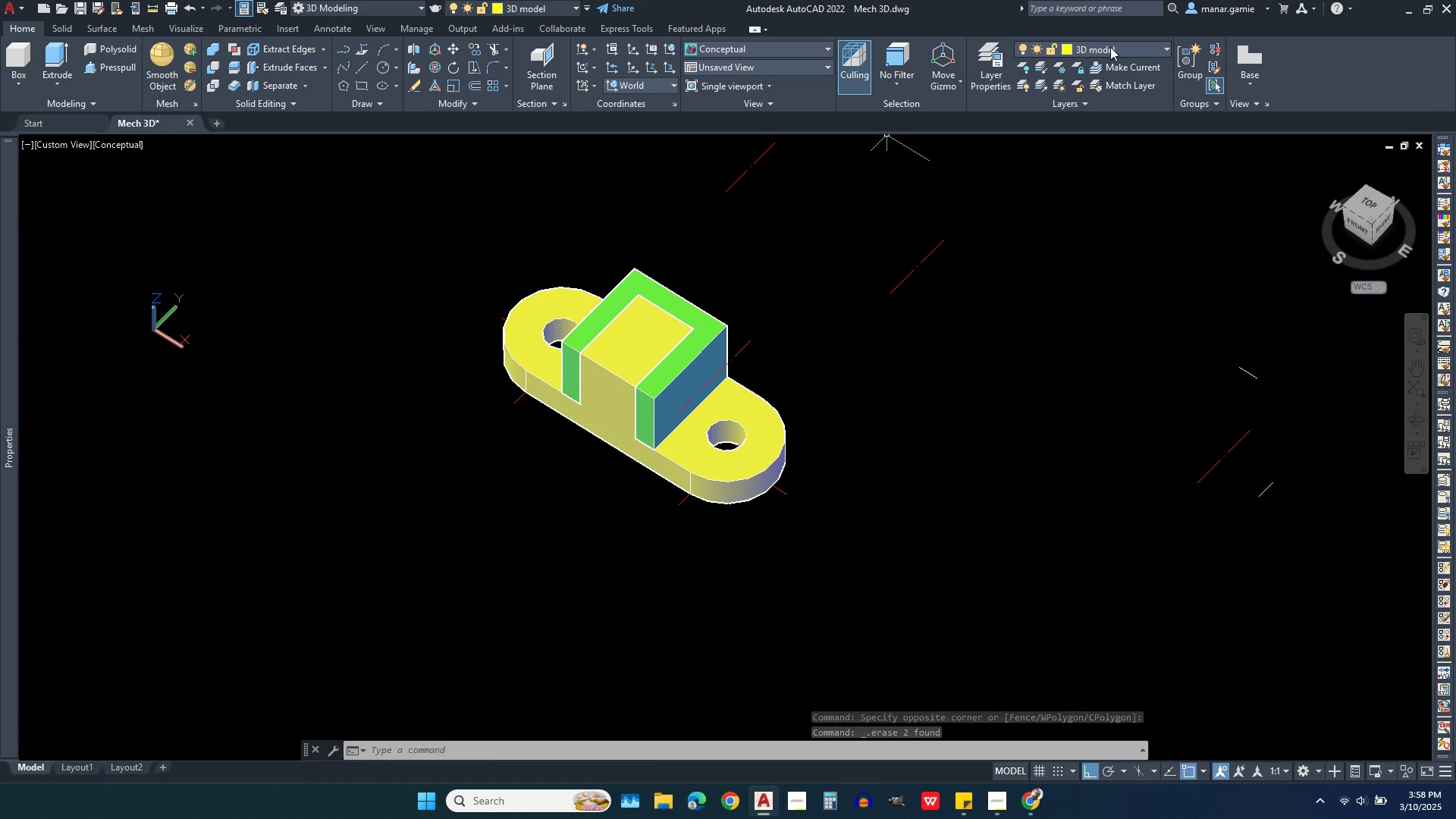 
left_click([1124, 48])
 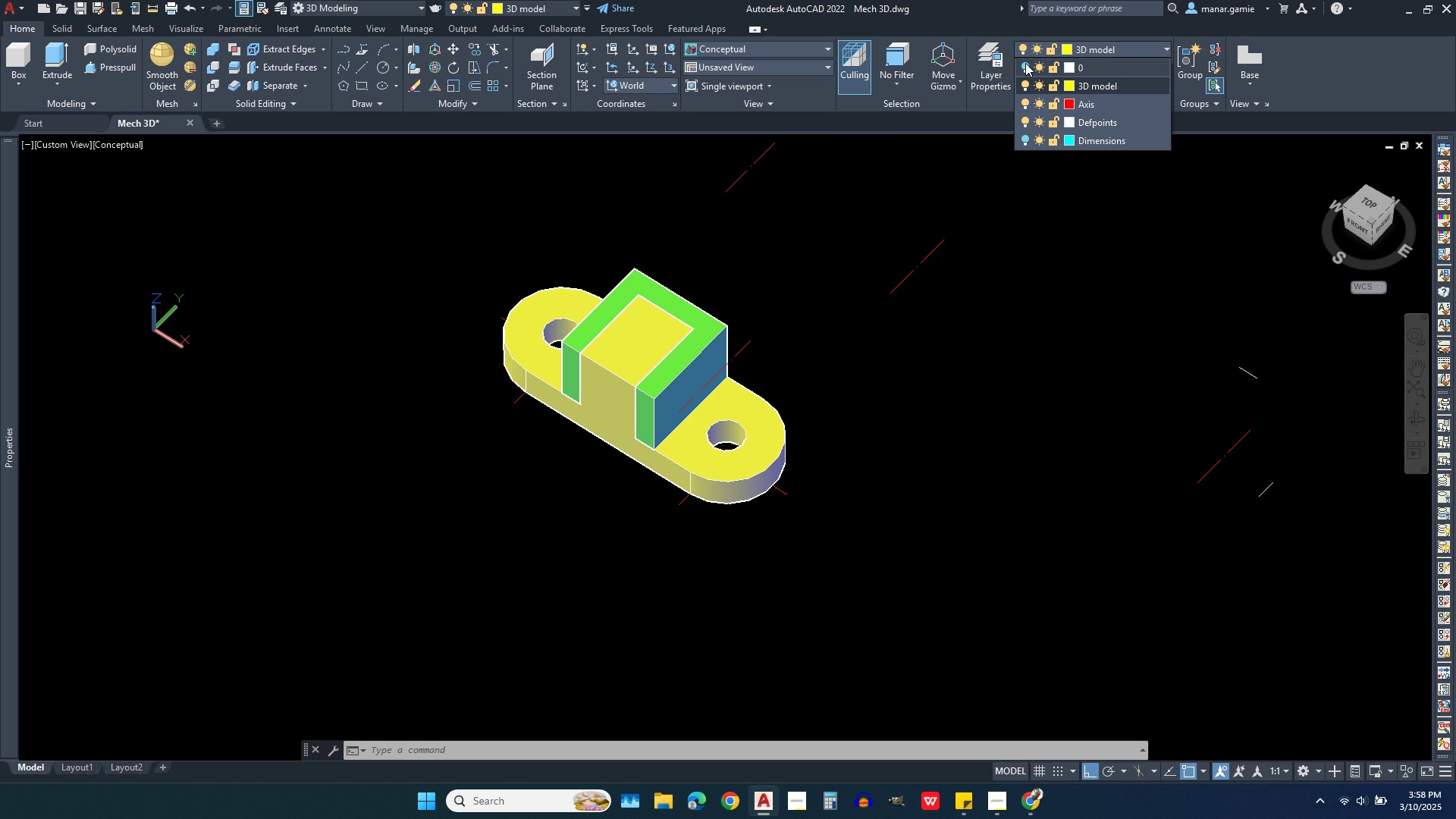 
left_click([1025, 63])
 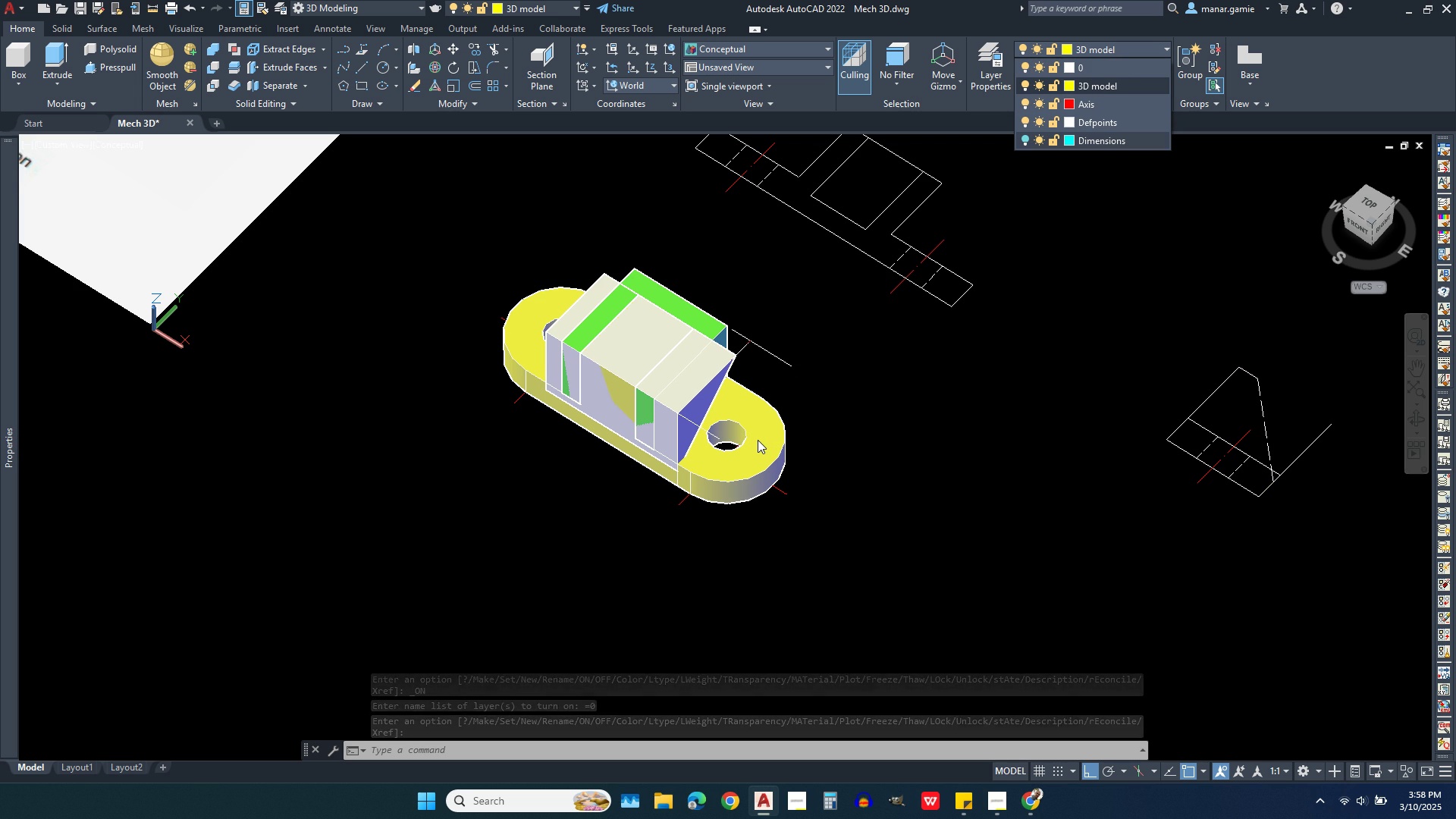 
wait(9.81)
 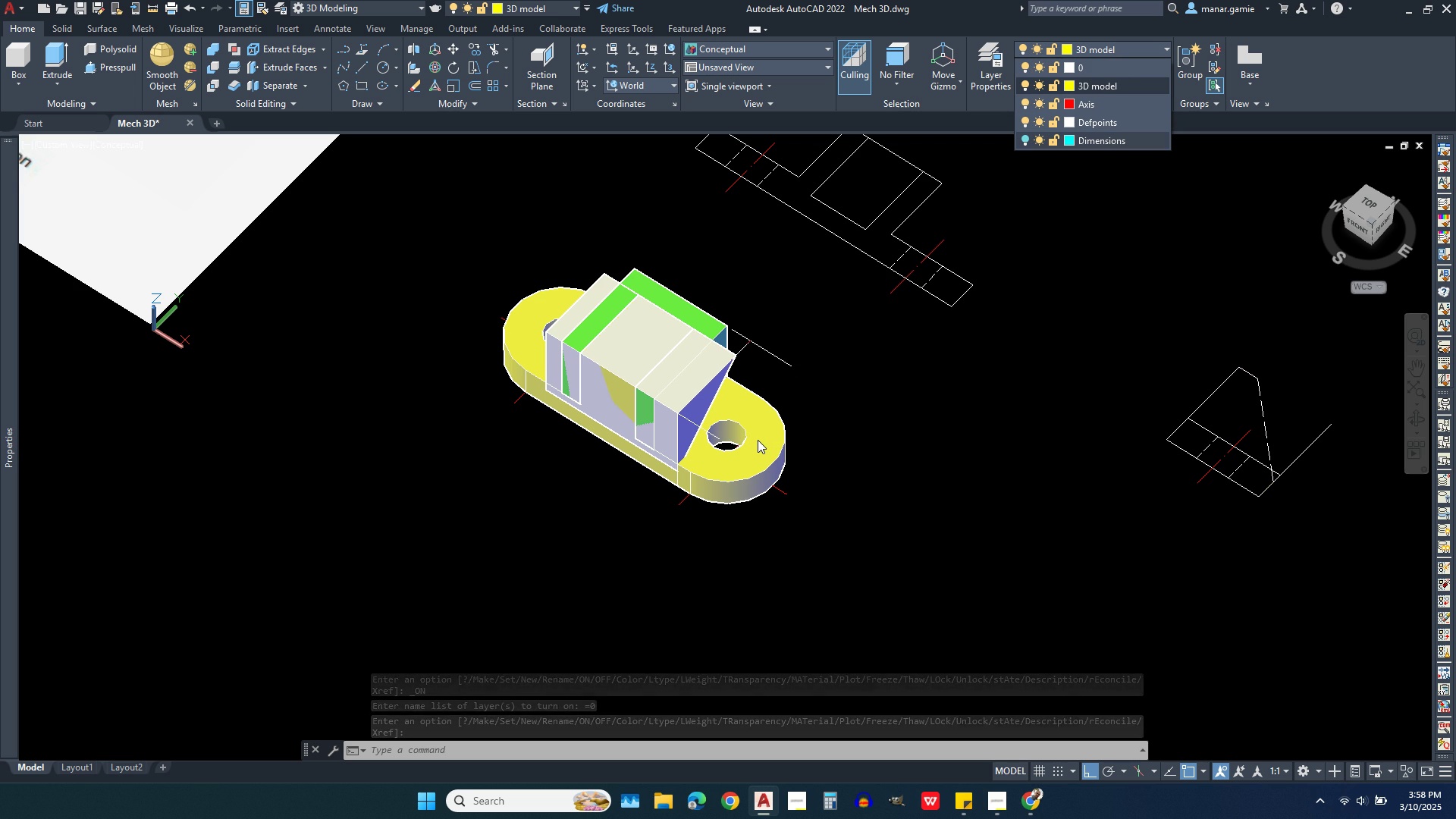 
scroll: coordinate [871, 422], scroll_direction: down, amount: 1.0
 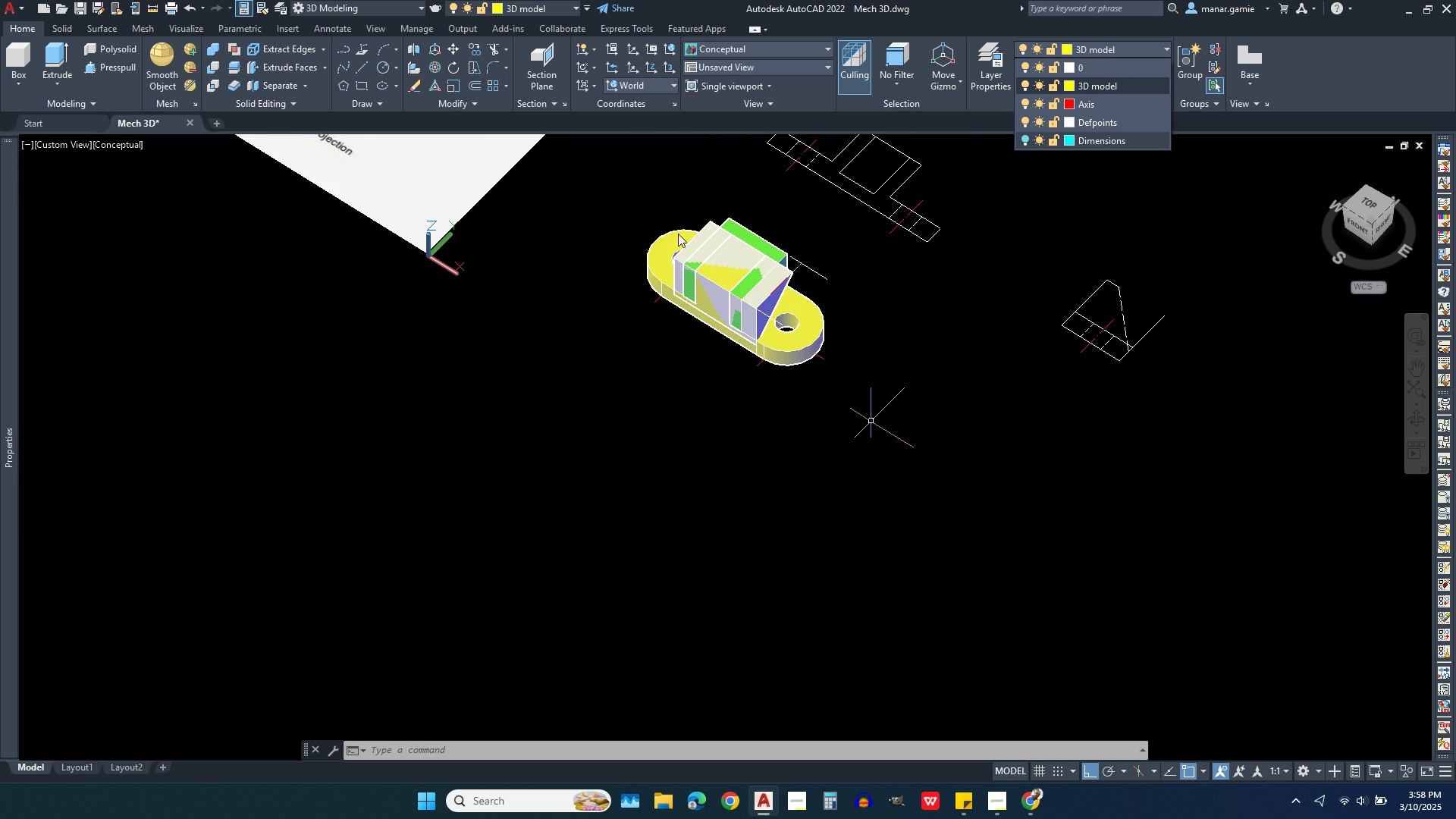 
scroll: coordinate [676, 225], scroll_direction: up, amount: 3.0
 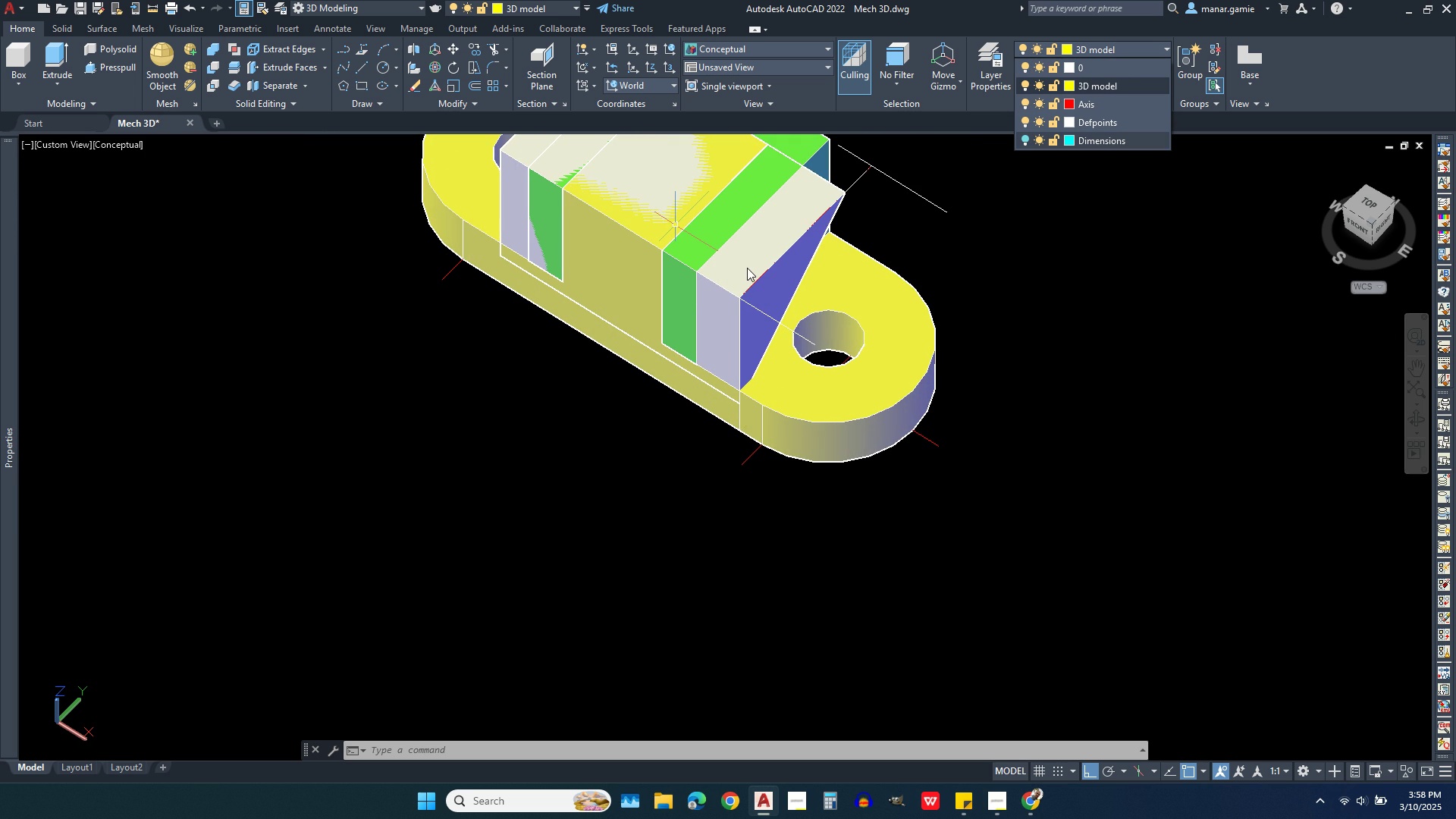 
left_click([752, 257])
 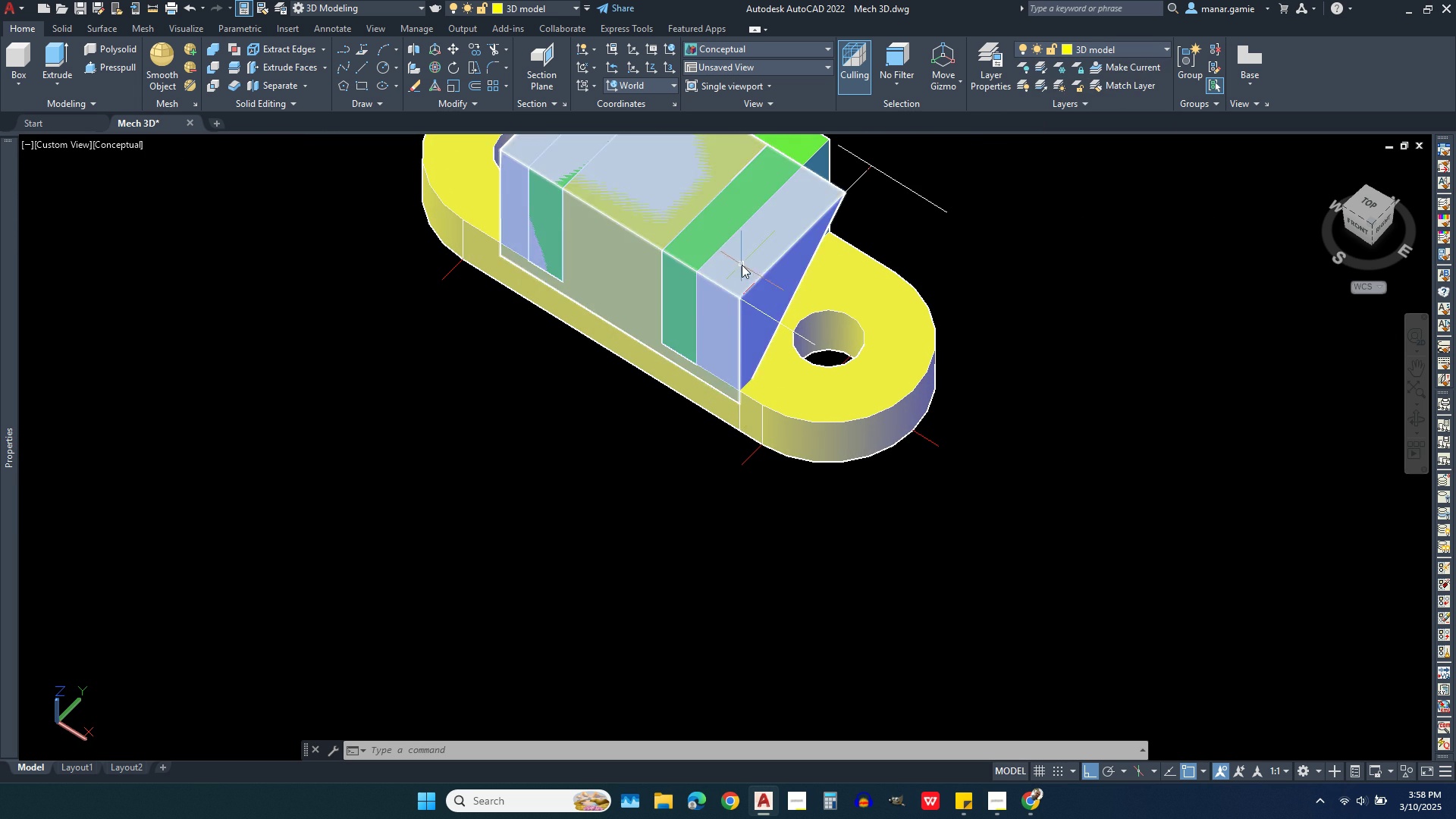 
left_click([742, 265])
 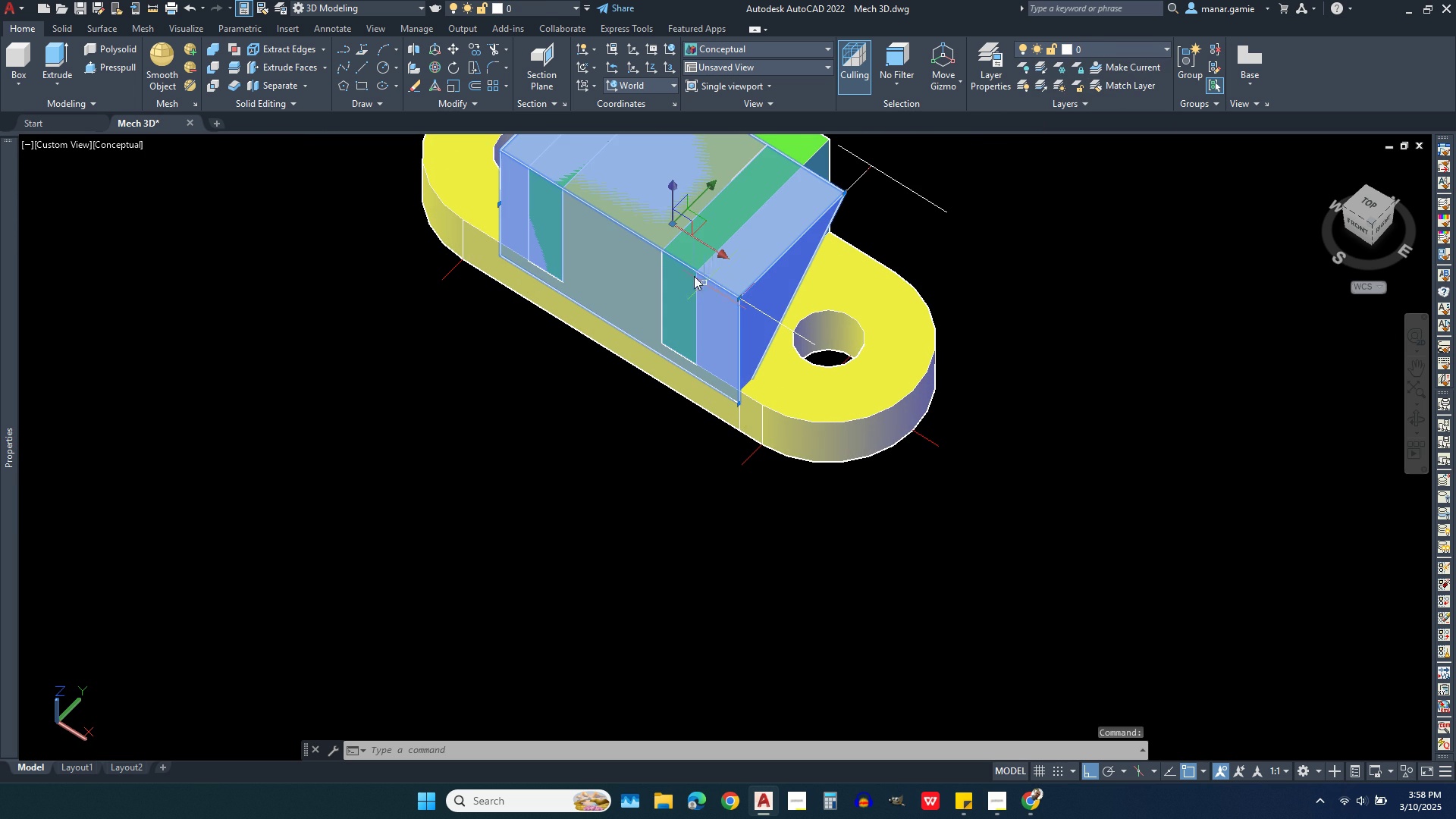 
key(Escape)
 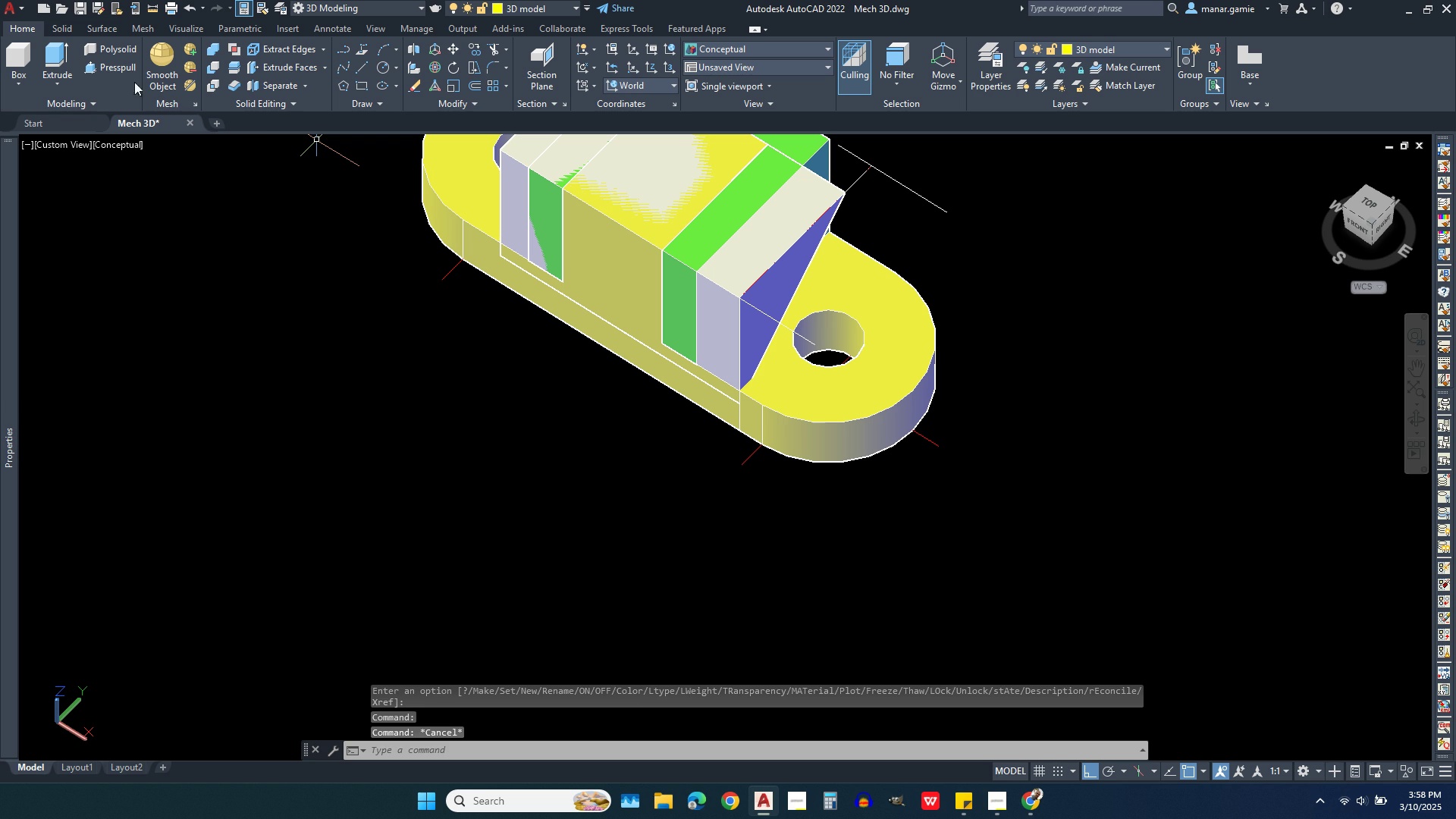 
key(Escape)
 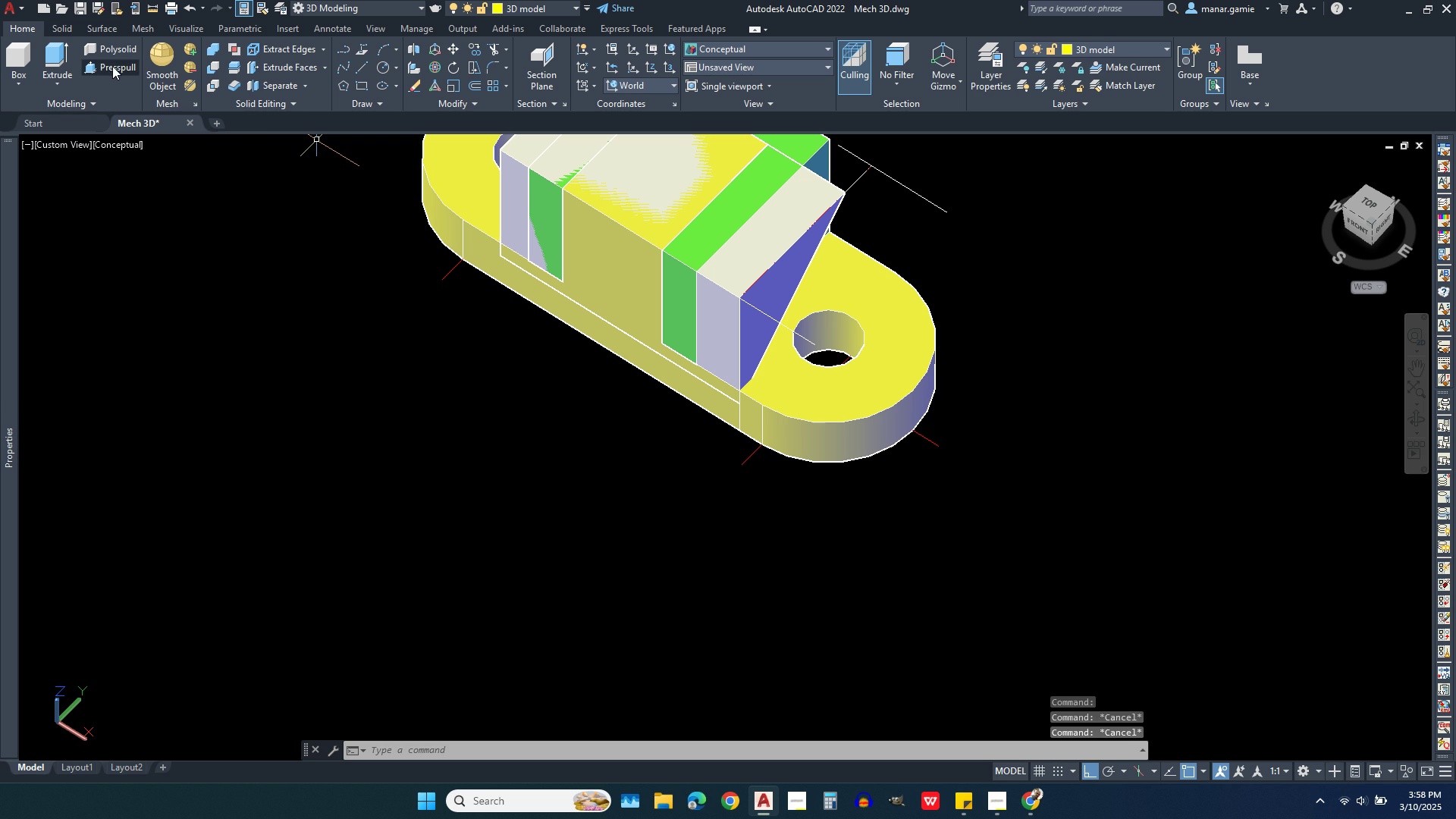 
left_click([112, 66])
 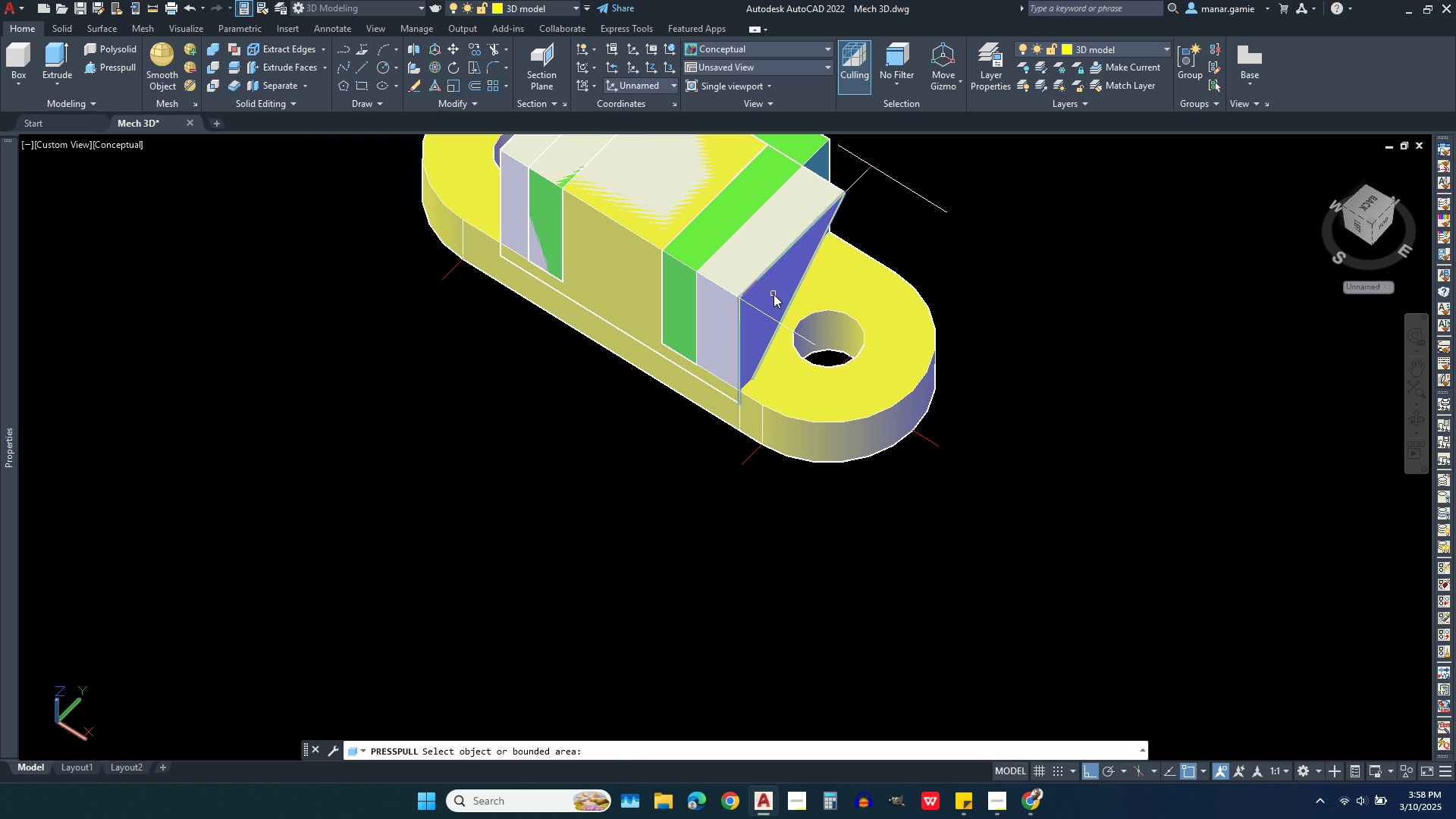 
left_click([774, 294])
 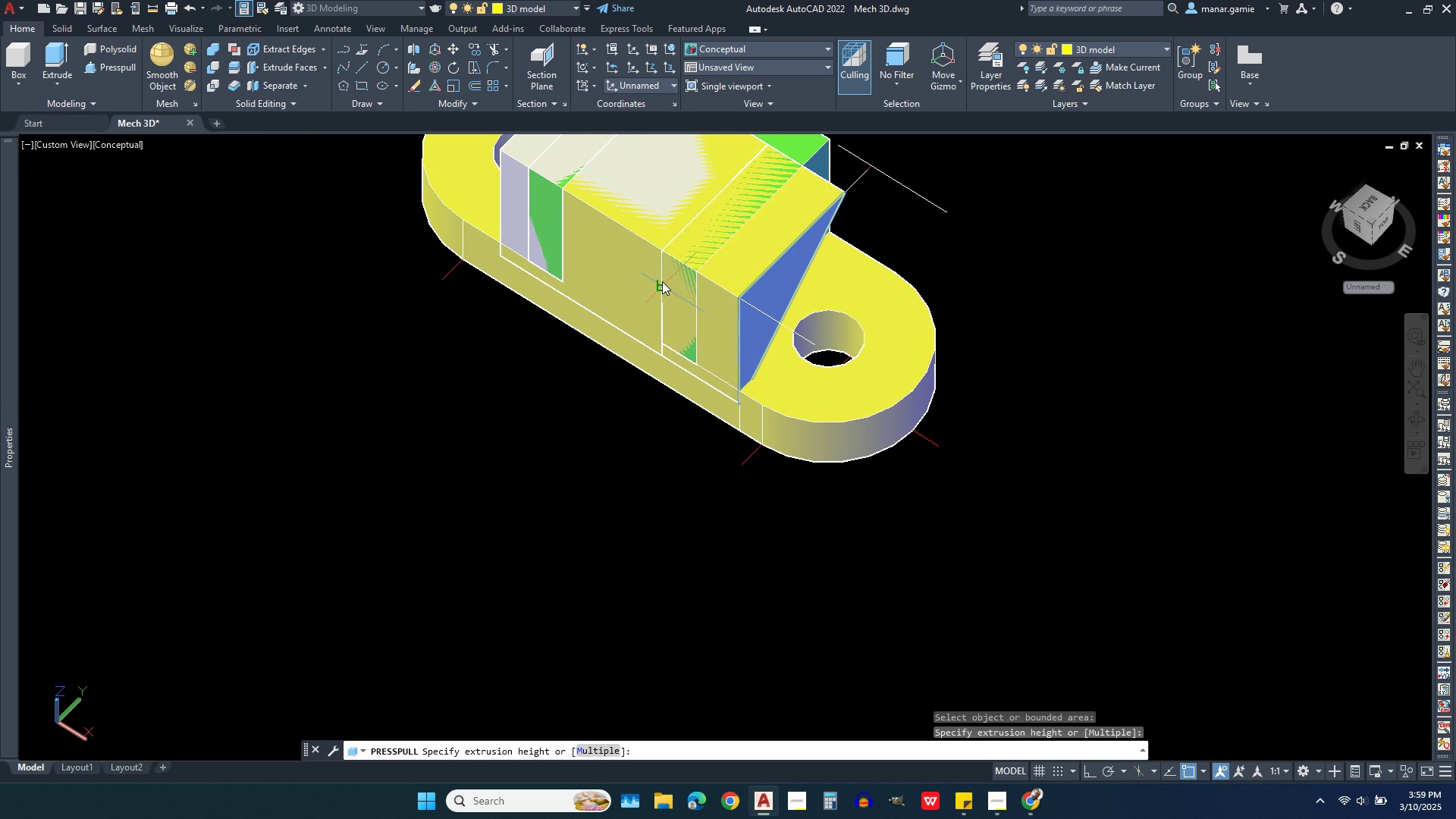 
wait(10.44)
 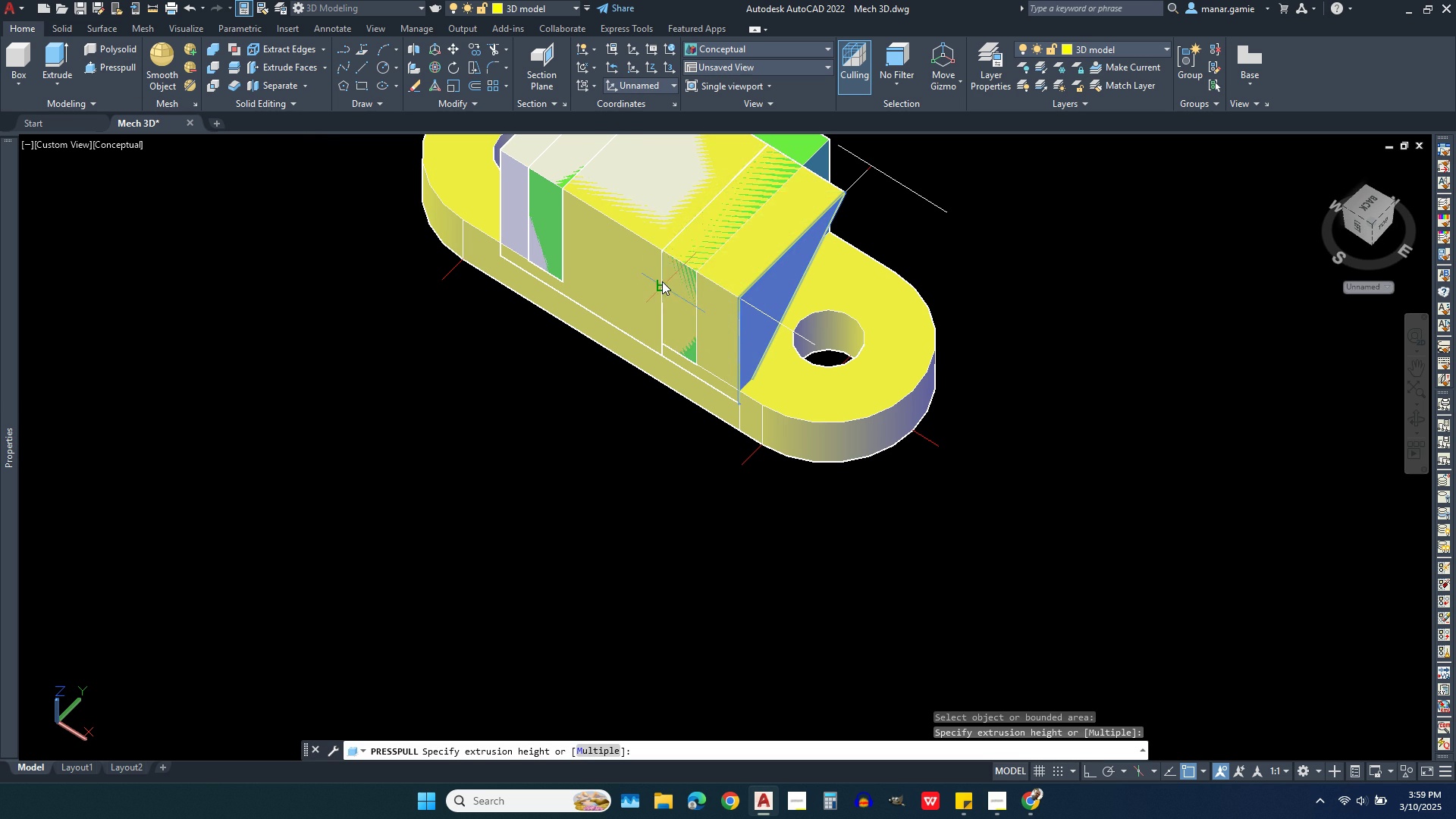 
scroll: coordinate [832, 419], scroll_direction: down, amount: 2.0
 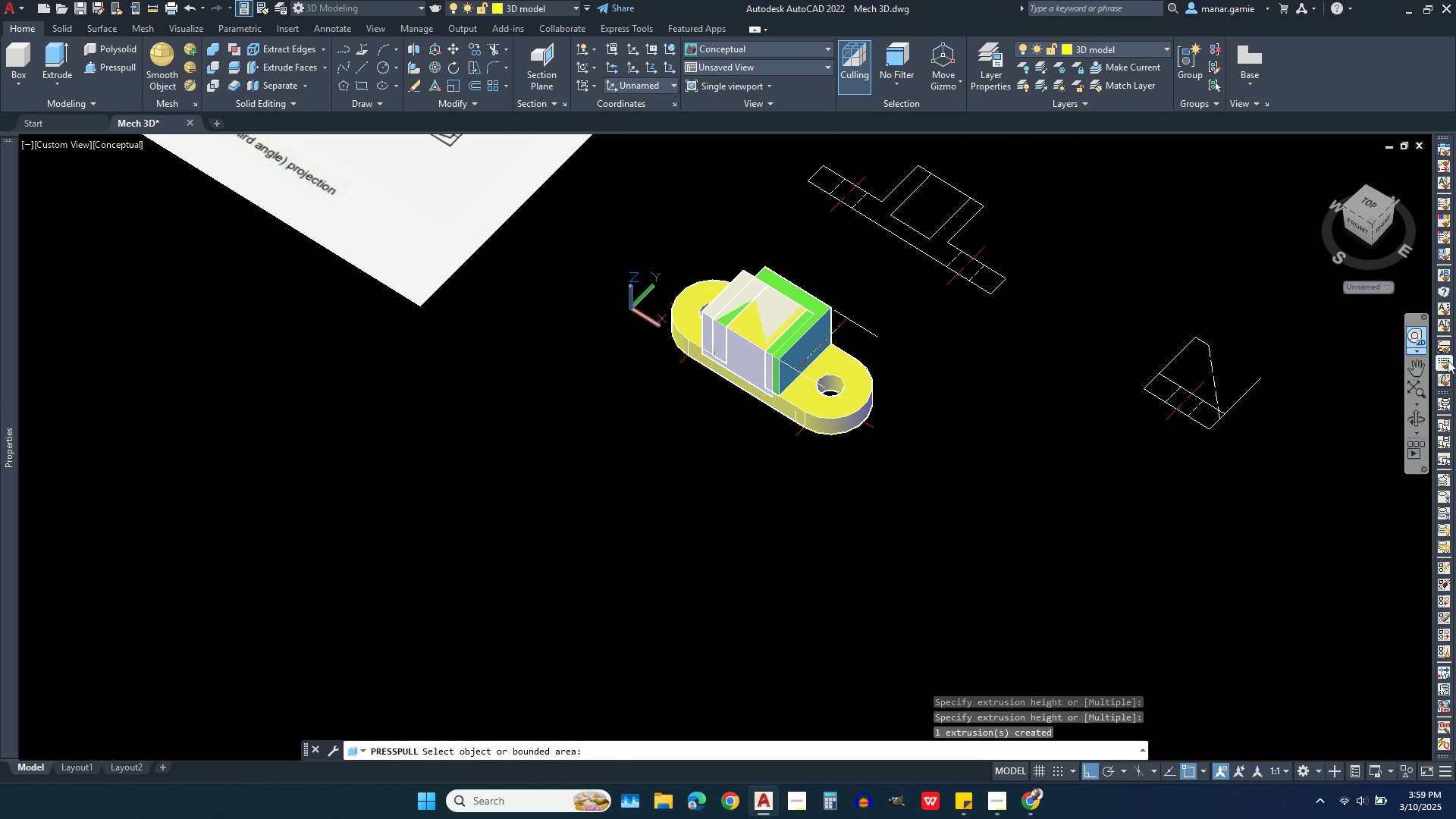 
key(Escape)
 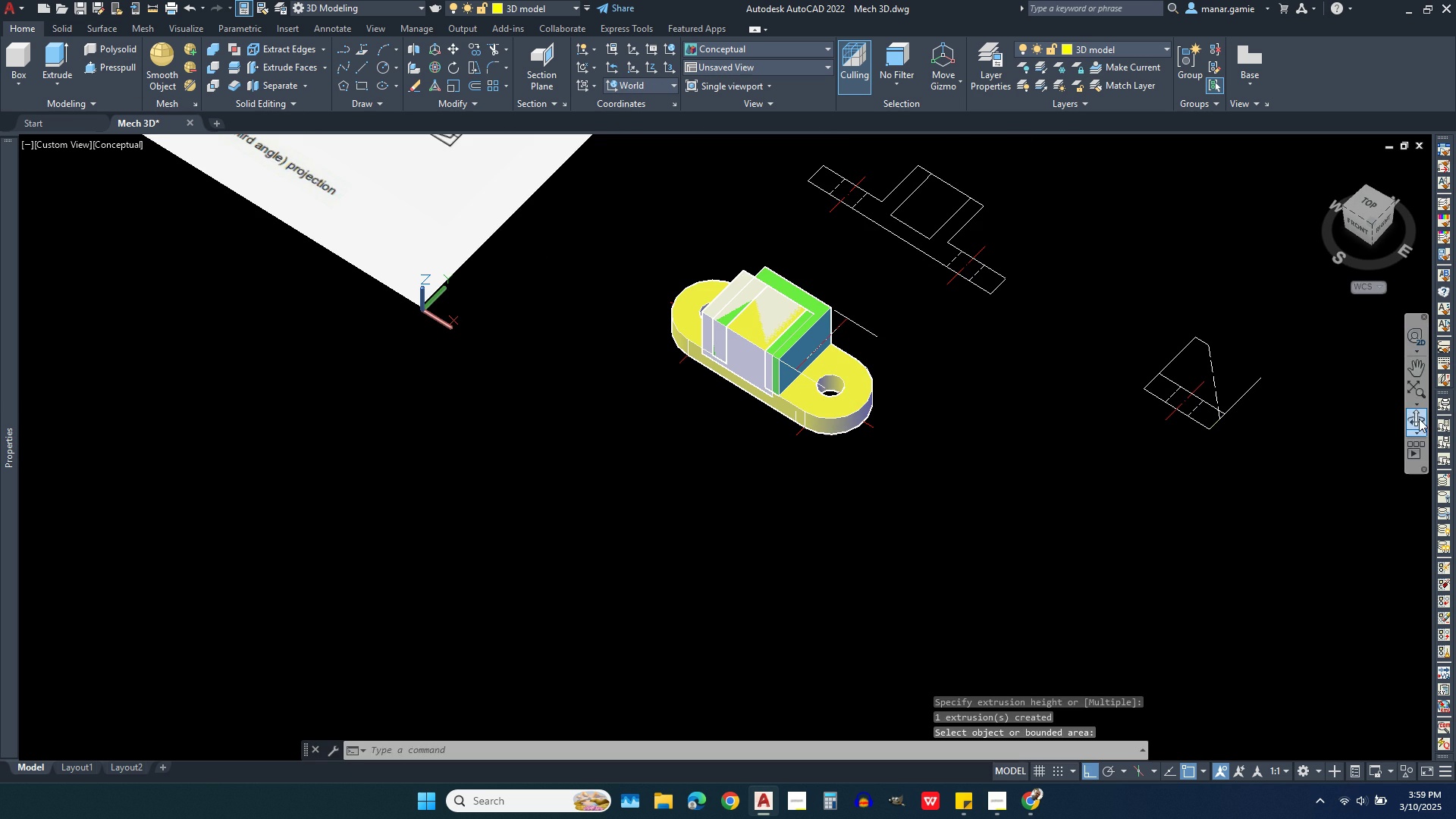 
left_click([1419, 419])